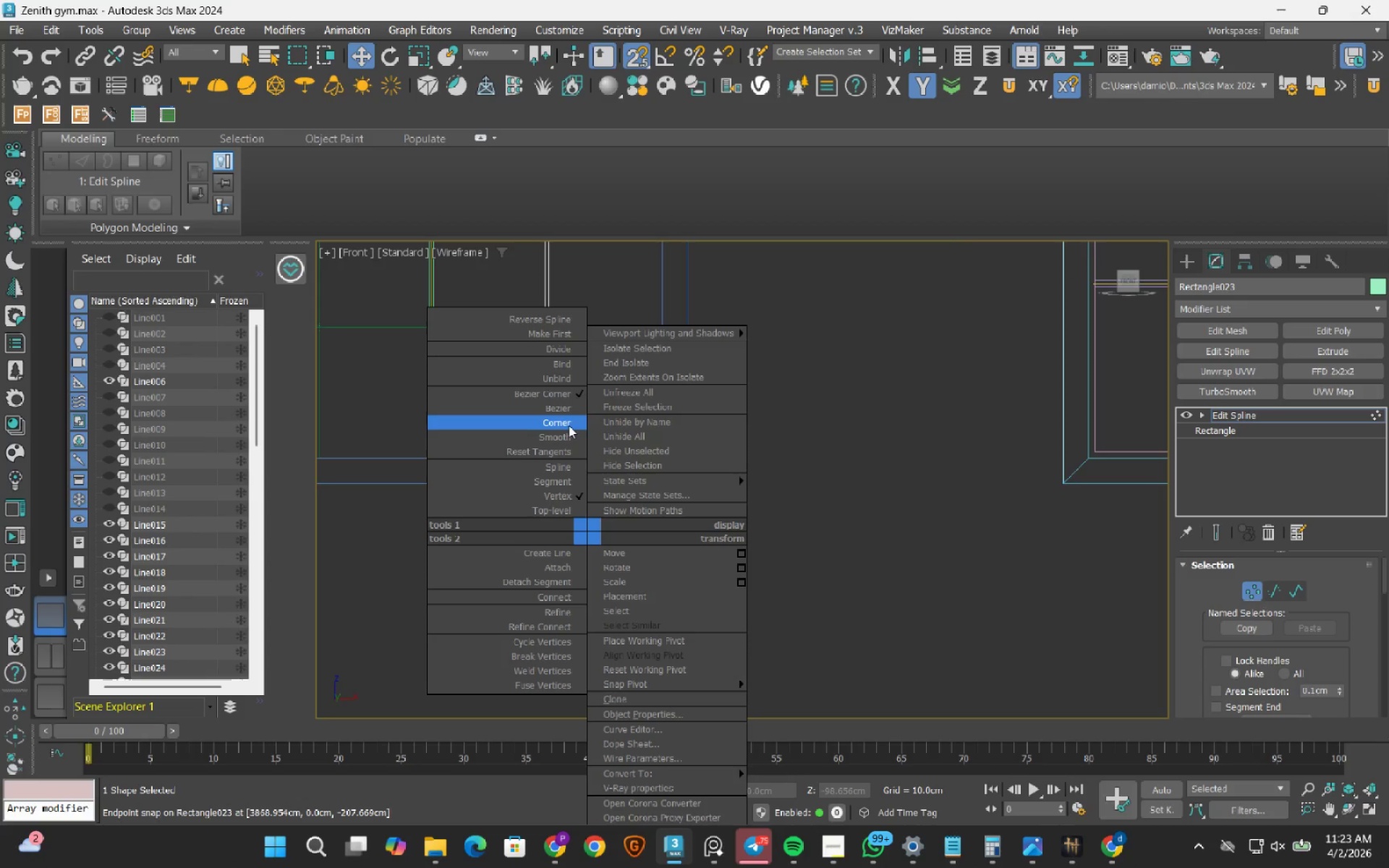 
left_click_drag(start_coordinate=[565, 427], to_coordinate=[565, 457])
 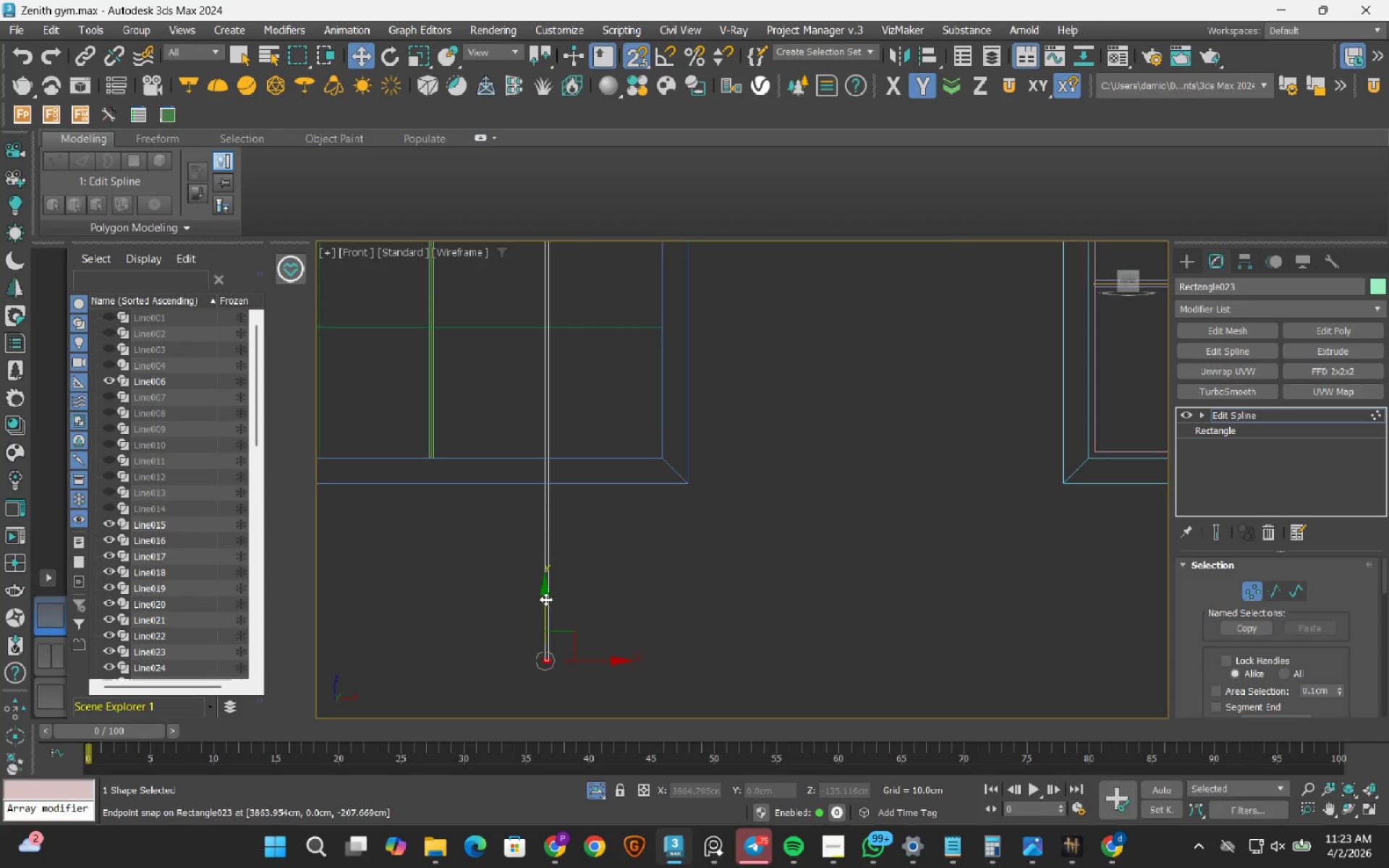 
left_click_drag(start_coordinate=[545, 599], to_coordinate=[662, 458])
 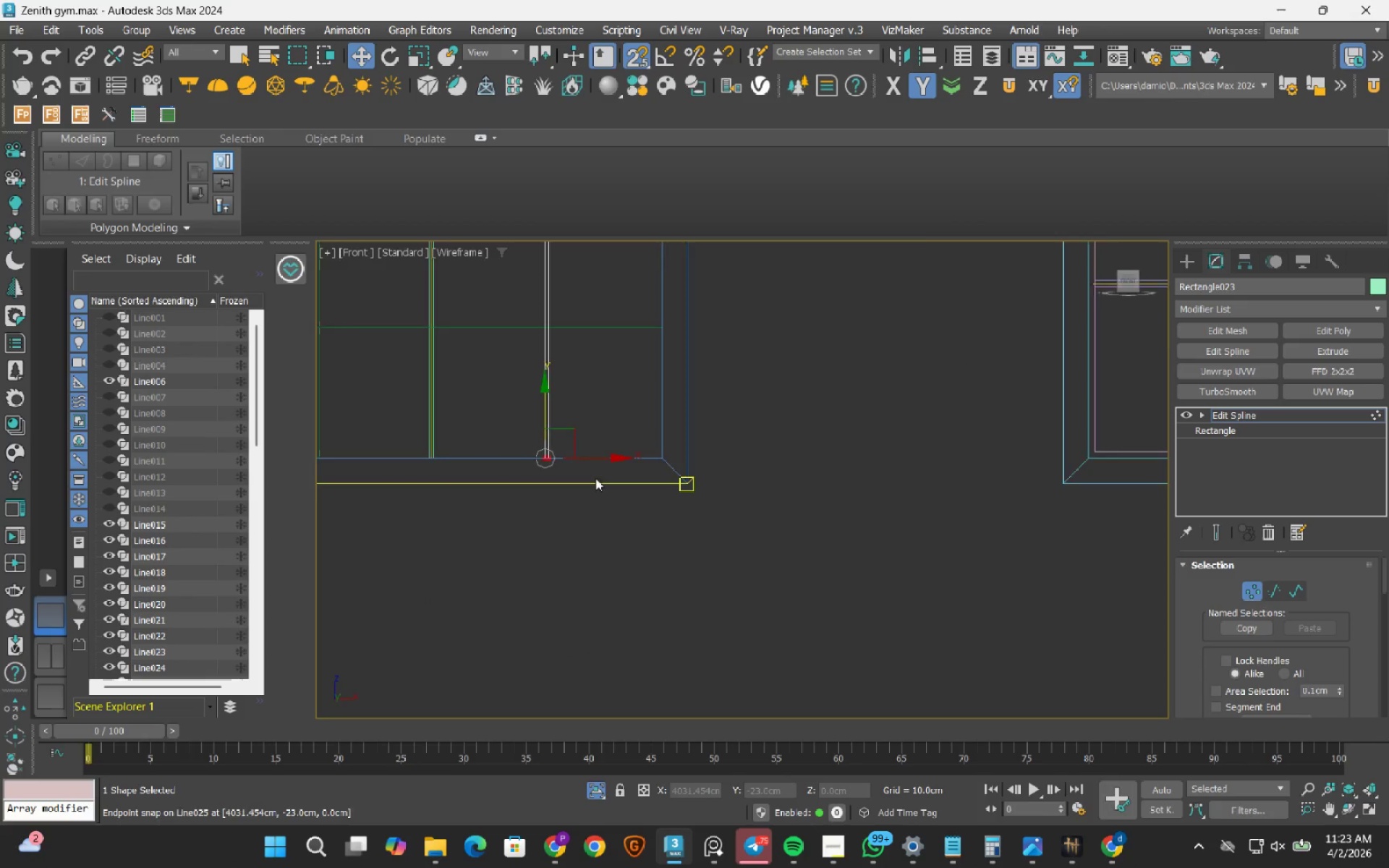 
scroll: coordinate [583, 488], scroll_direction: down, amount: 3.0
 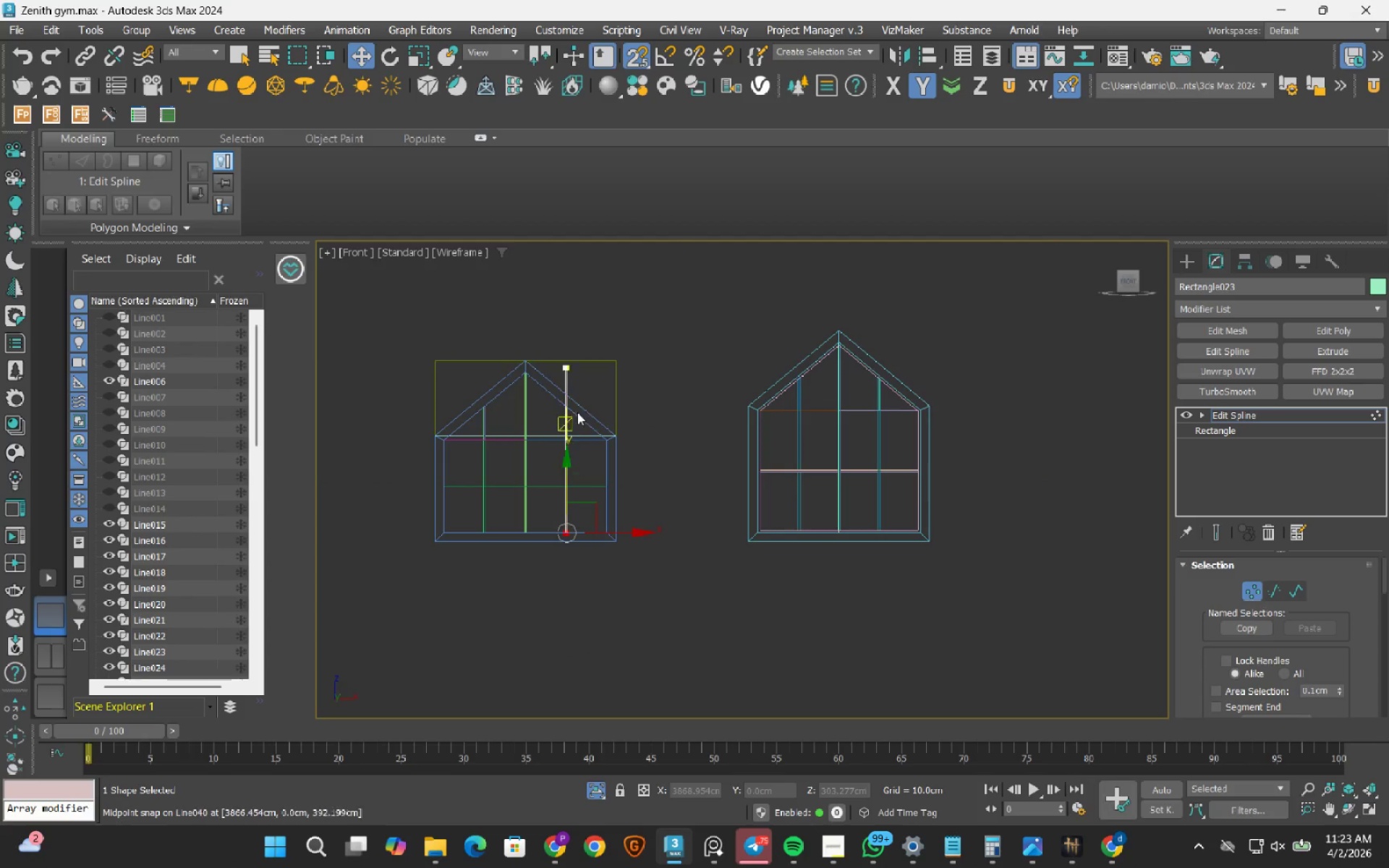 
left_click_drag(start_coordinate=[485, 310], to_coordinate=[564, 386])
 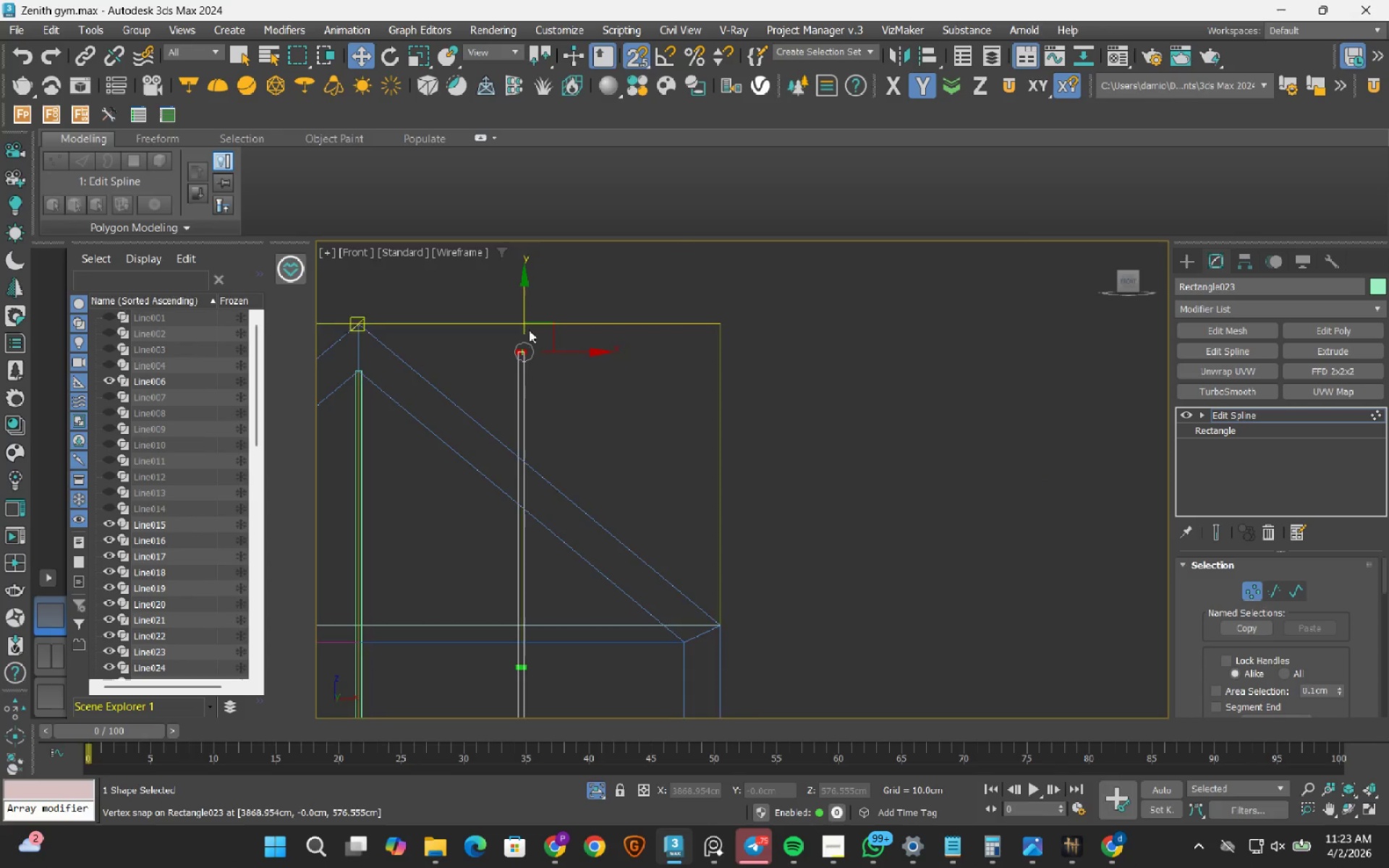 
scroll: coordinate [527, 323], scroll_direction: up, amount: 5.0
 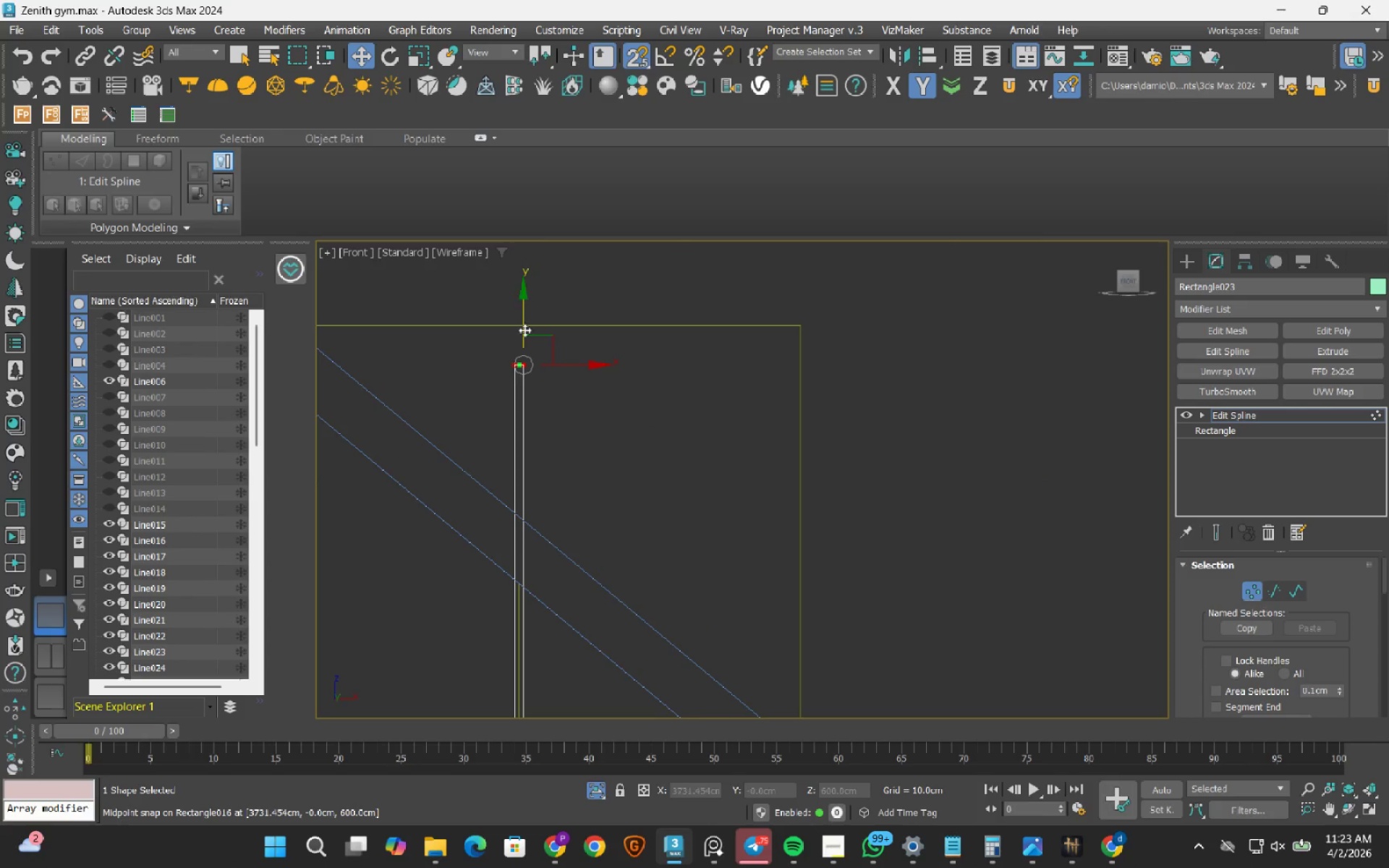 
right_click([563, 454])
 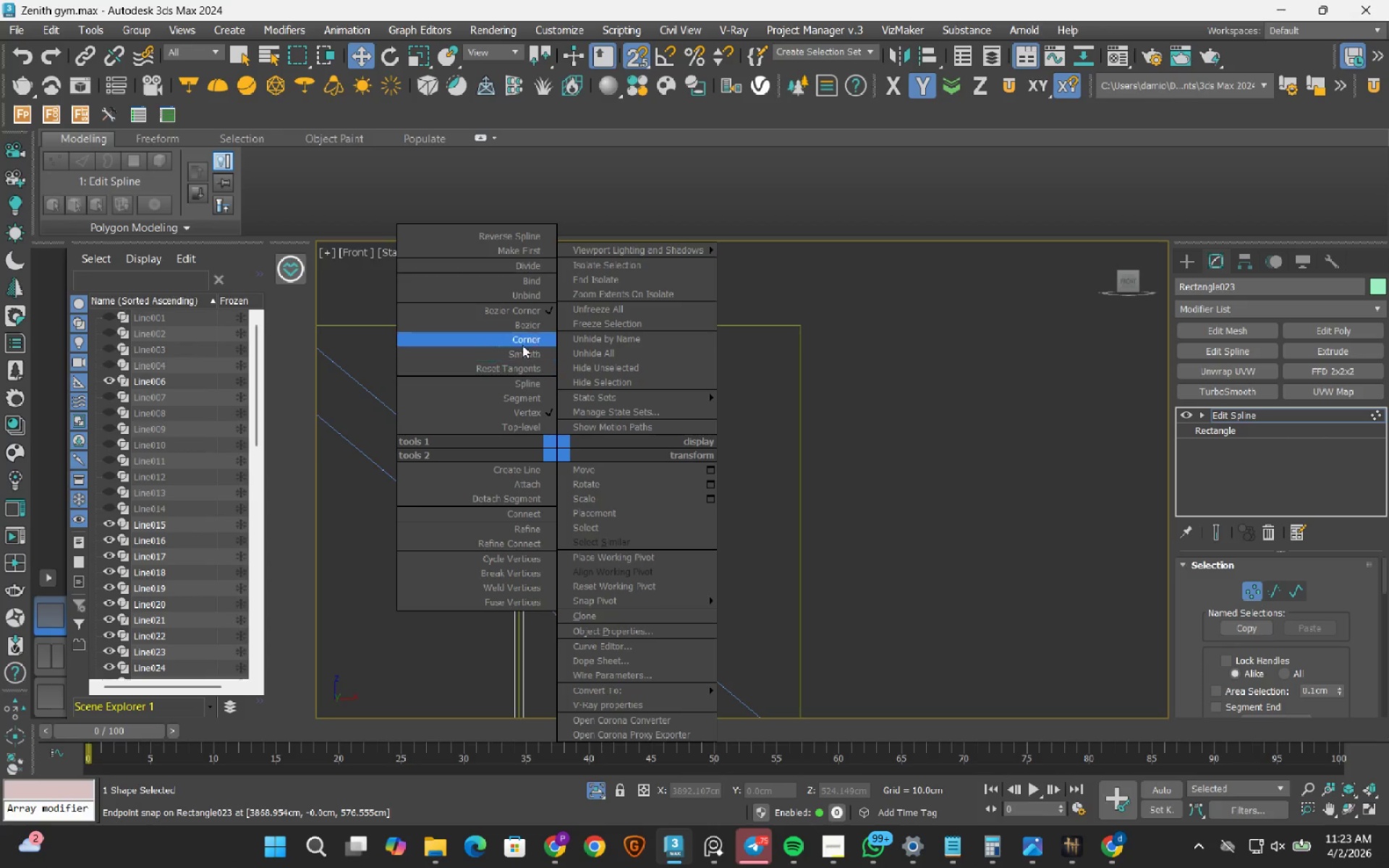 
left_click([522, 343])
 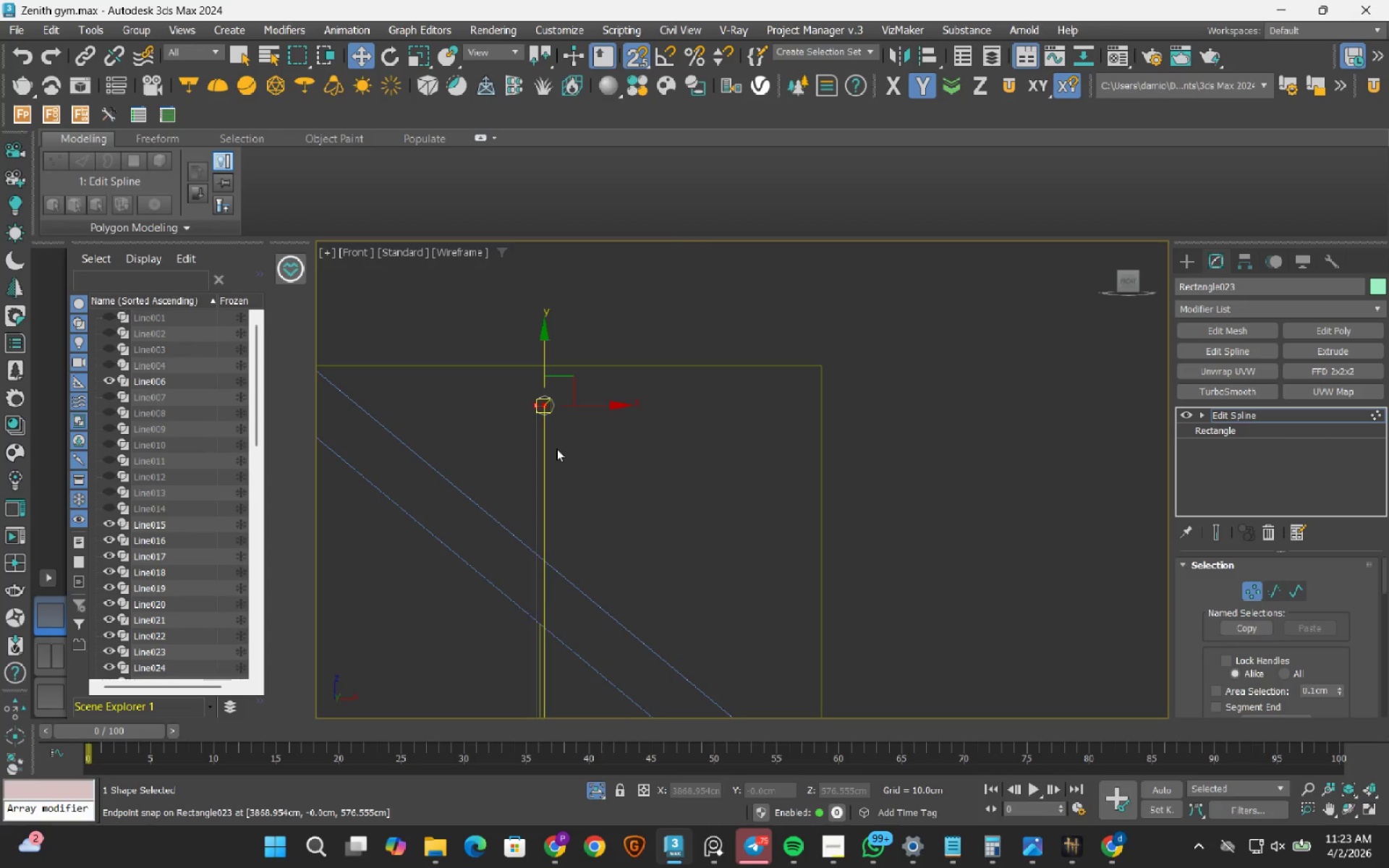 
scroll: coordinate [556, 448], scroll_direction: down, amount: 1.0
 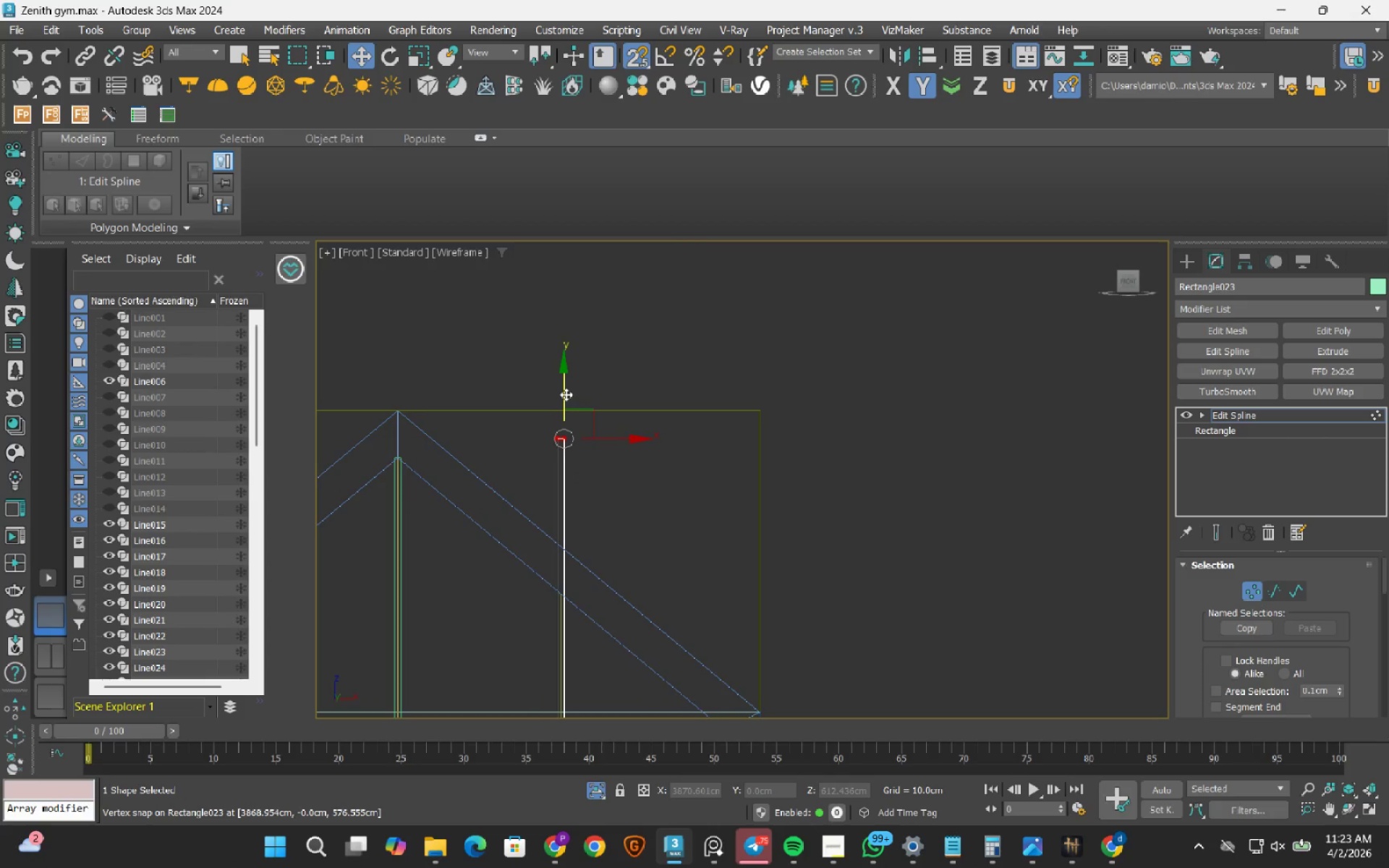 
left_click_drag(start_coordinate=[565, 384], to_coordinate=[560, 582])
 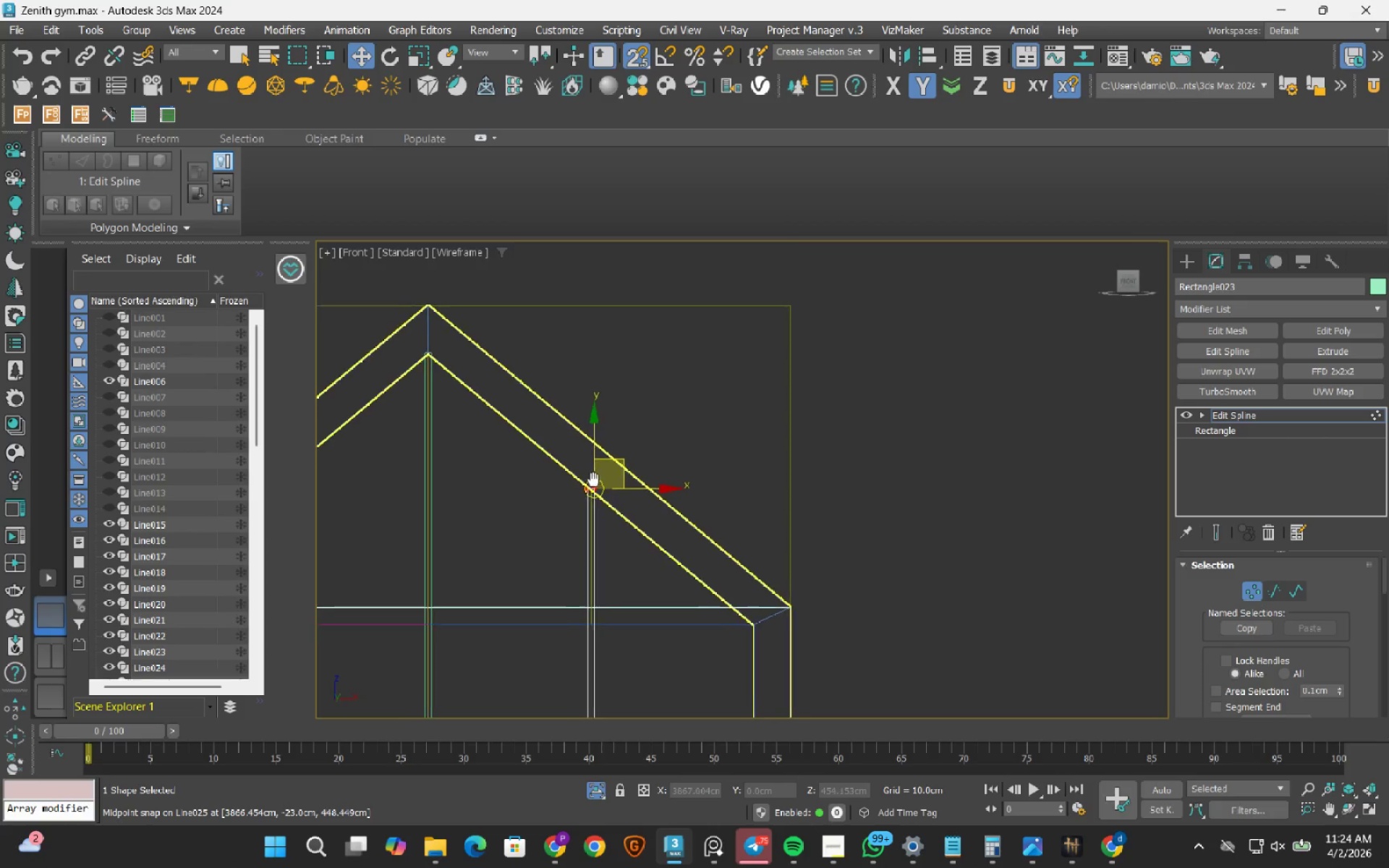 
scroll: coordinate [590, 560], scroll_direction: up, amount: 11.0
 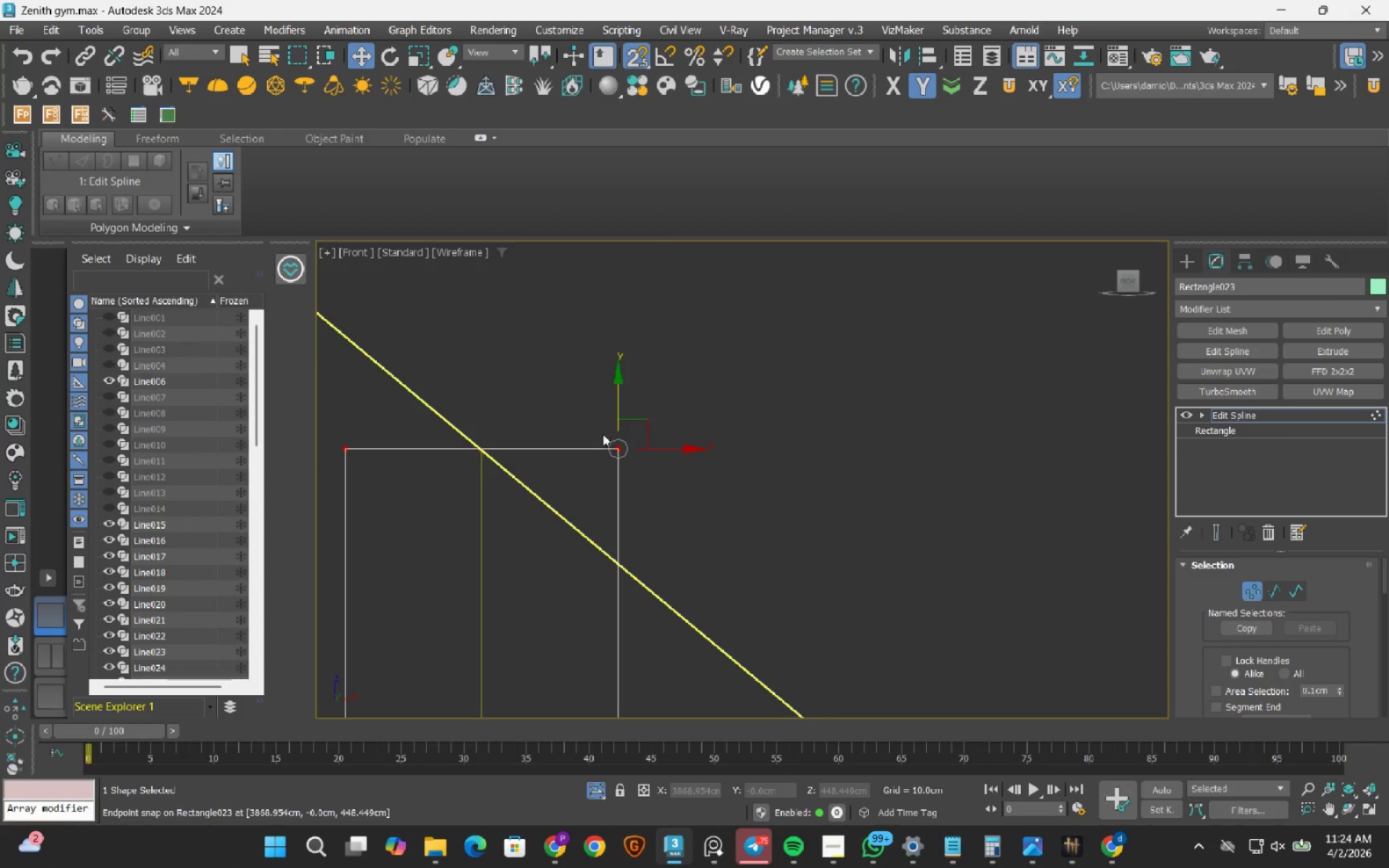 
key(S)
 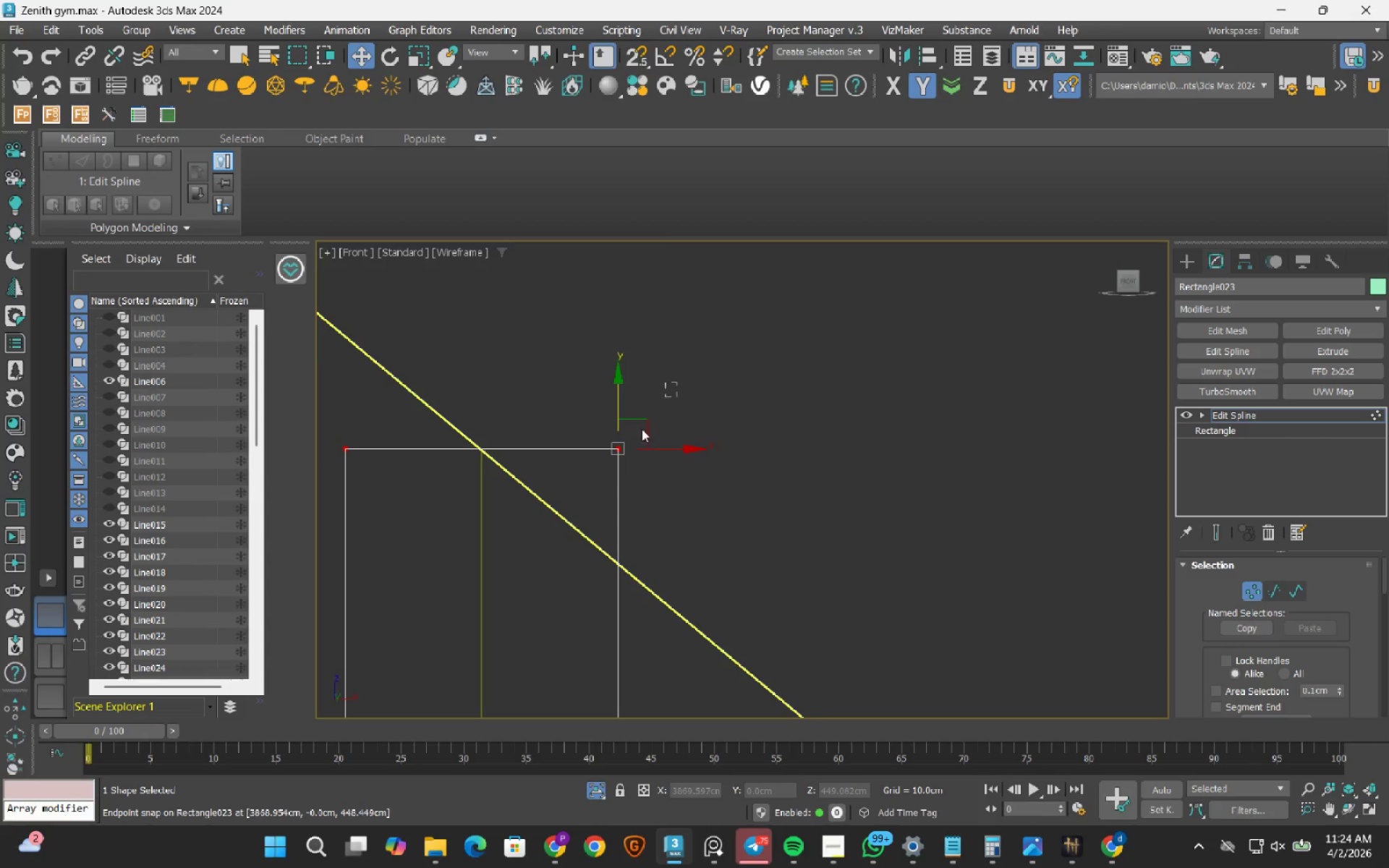 
left_click_drag(start_coordinate=[678, 383], to_coordinate=[590, 501])
 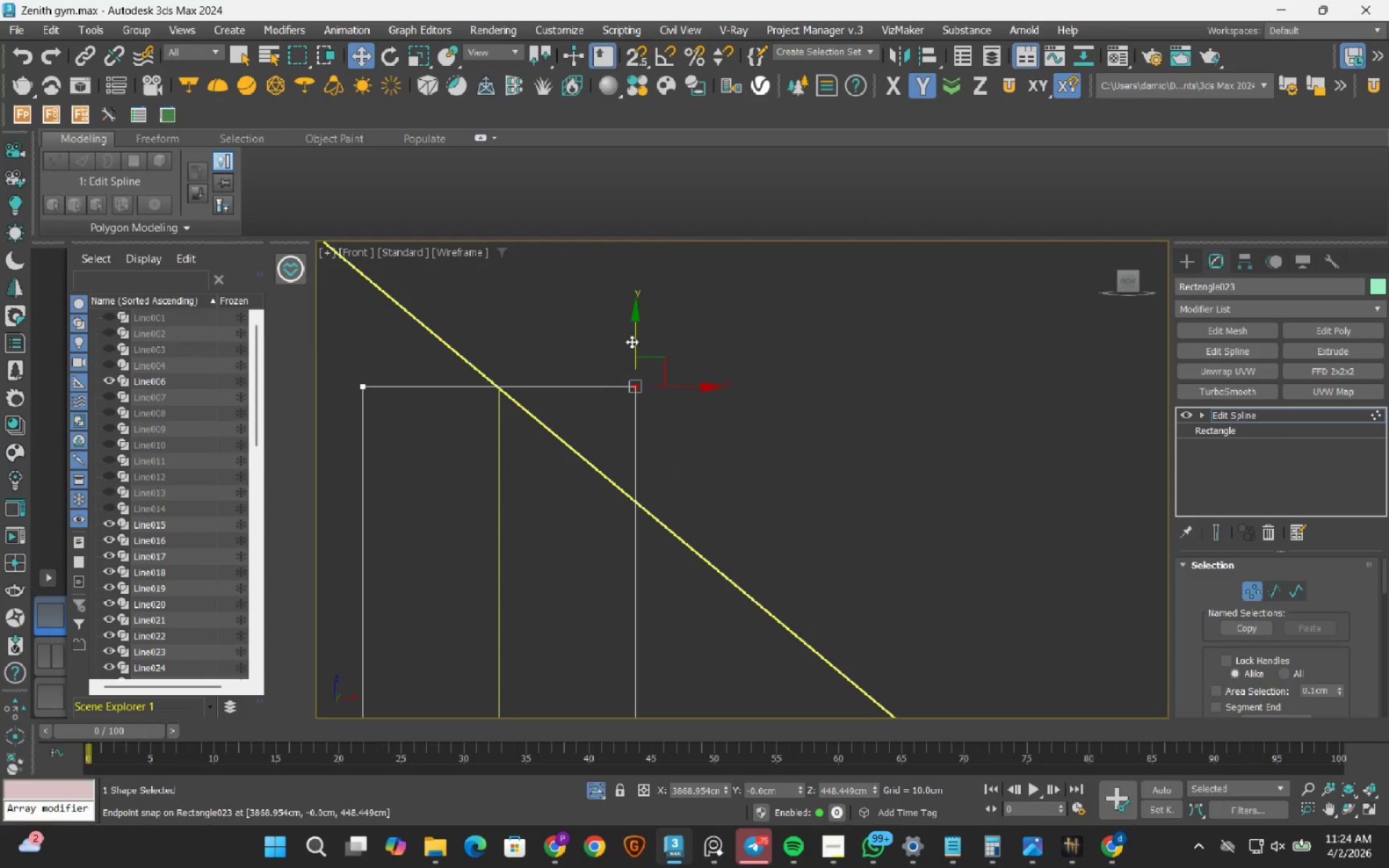 
left_click_drag(start_coordinate=[637, 333], to_coordinate=[631, 442])
 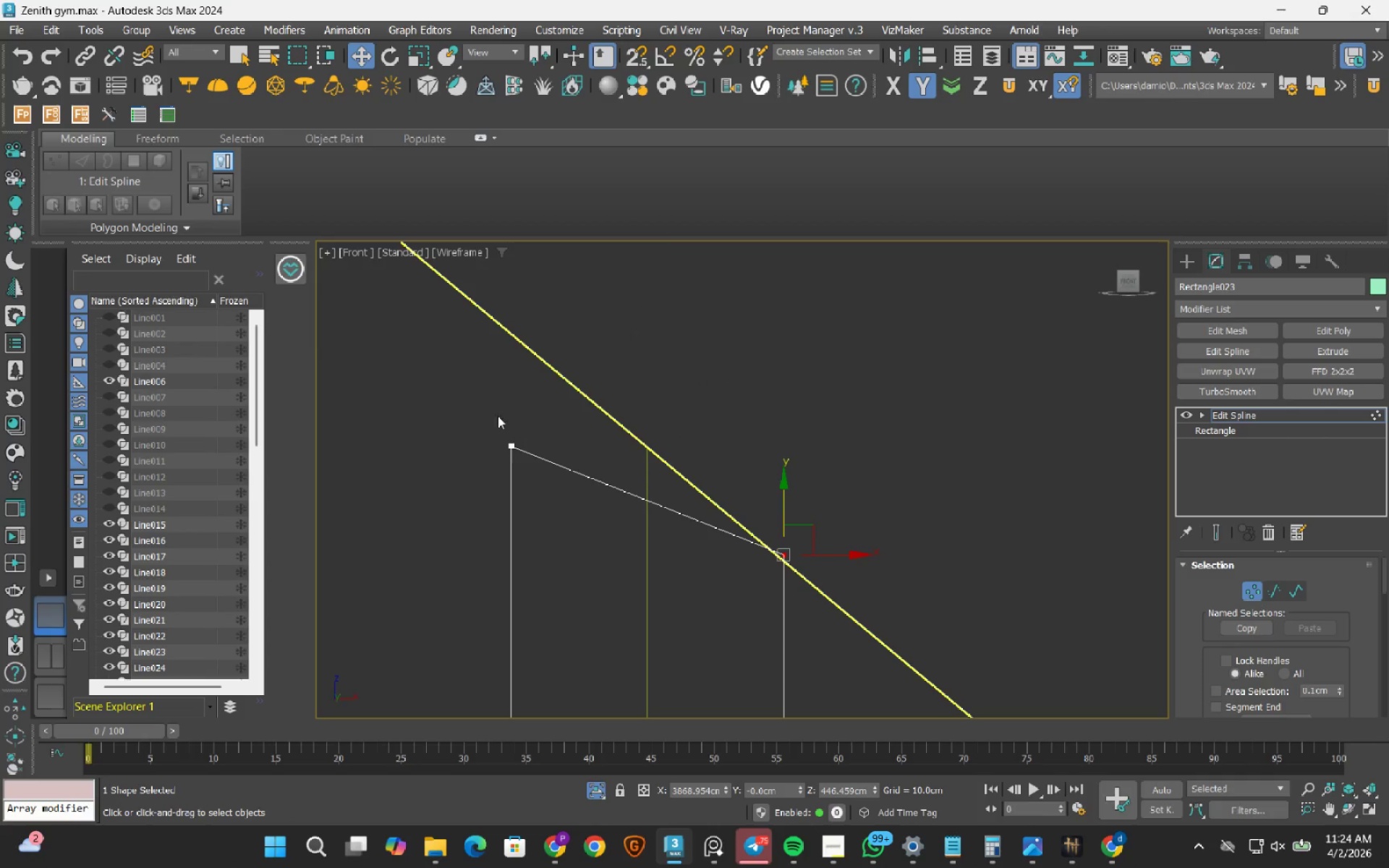 
left_click_drag(start_coordinate=[490, 405], to_coordinate=[581, 511])
 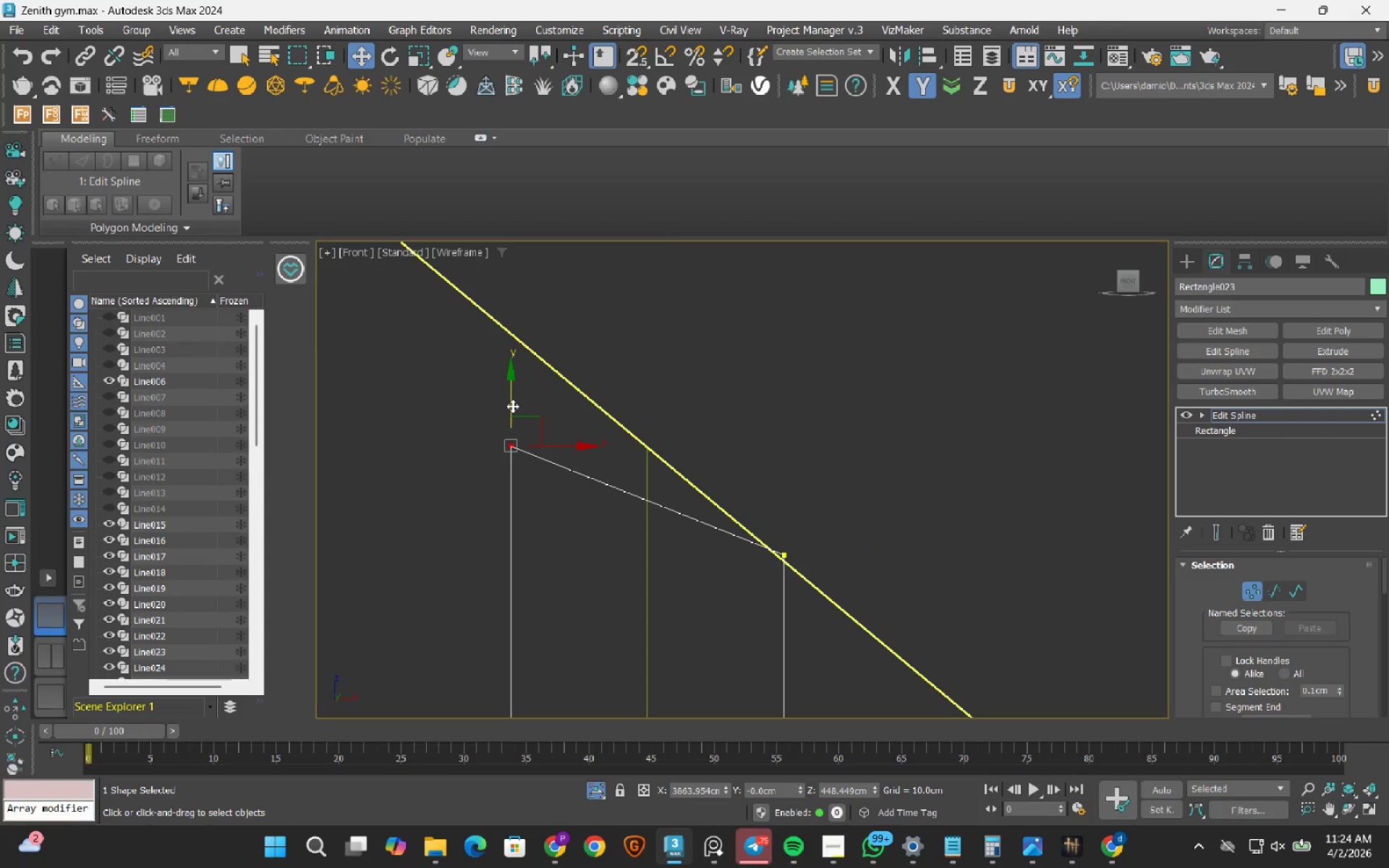 
left_click_drag(start_coordinate=[512, 406], to_coordinate=[536, 288])
 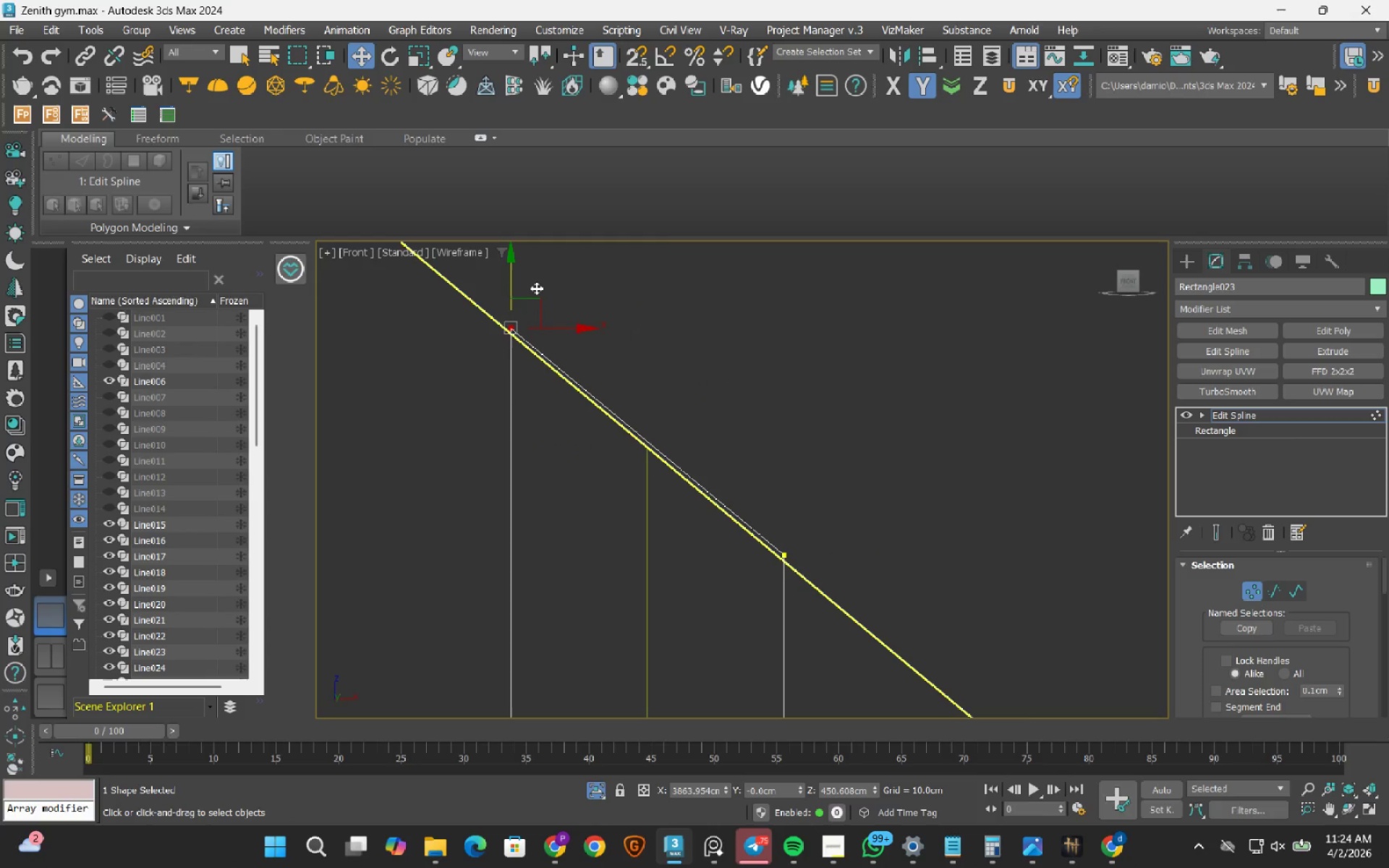 
scroll: coordinate [507, 328], scroll_direction: up, amount: 2.0
 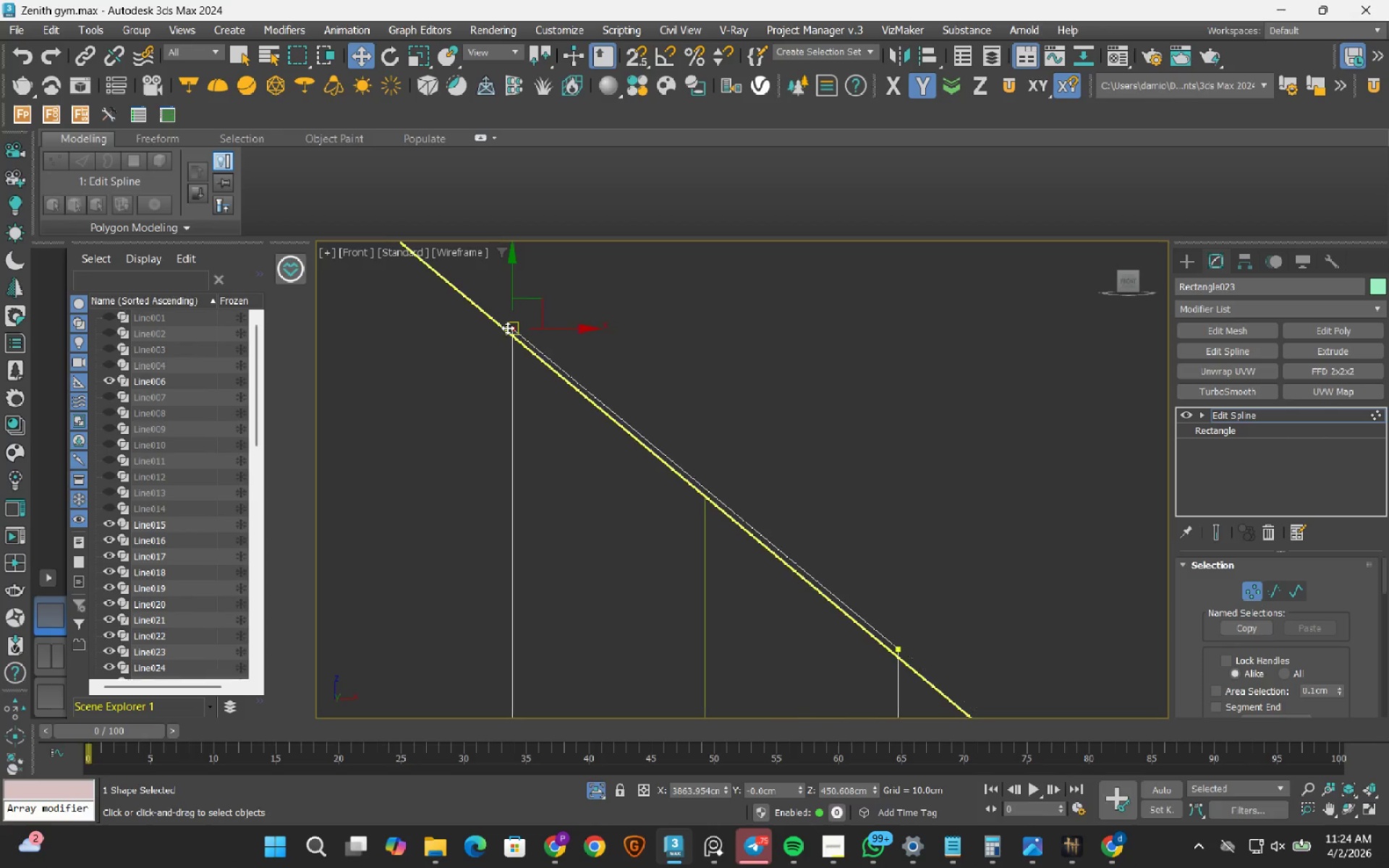 
scroll: coordinate [517, 332], scroll_direction: down, amount: 4.0
 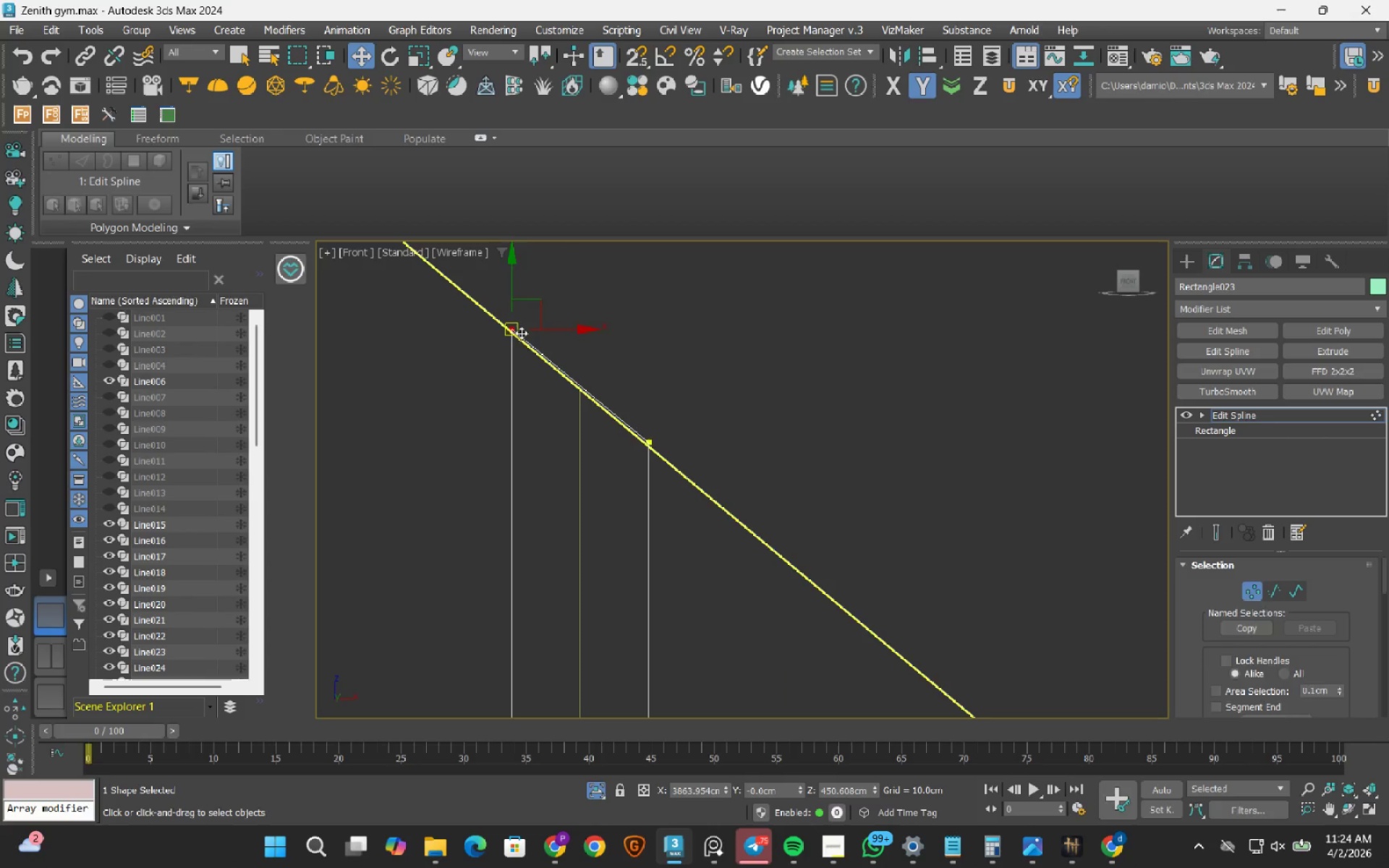 
key(1)
 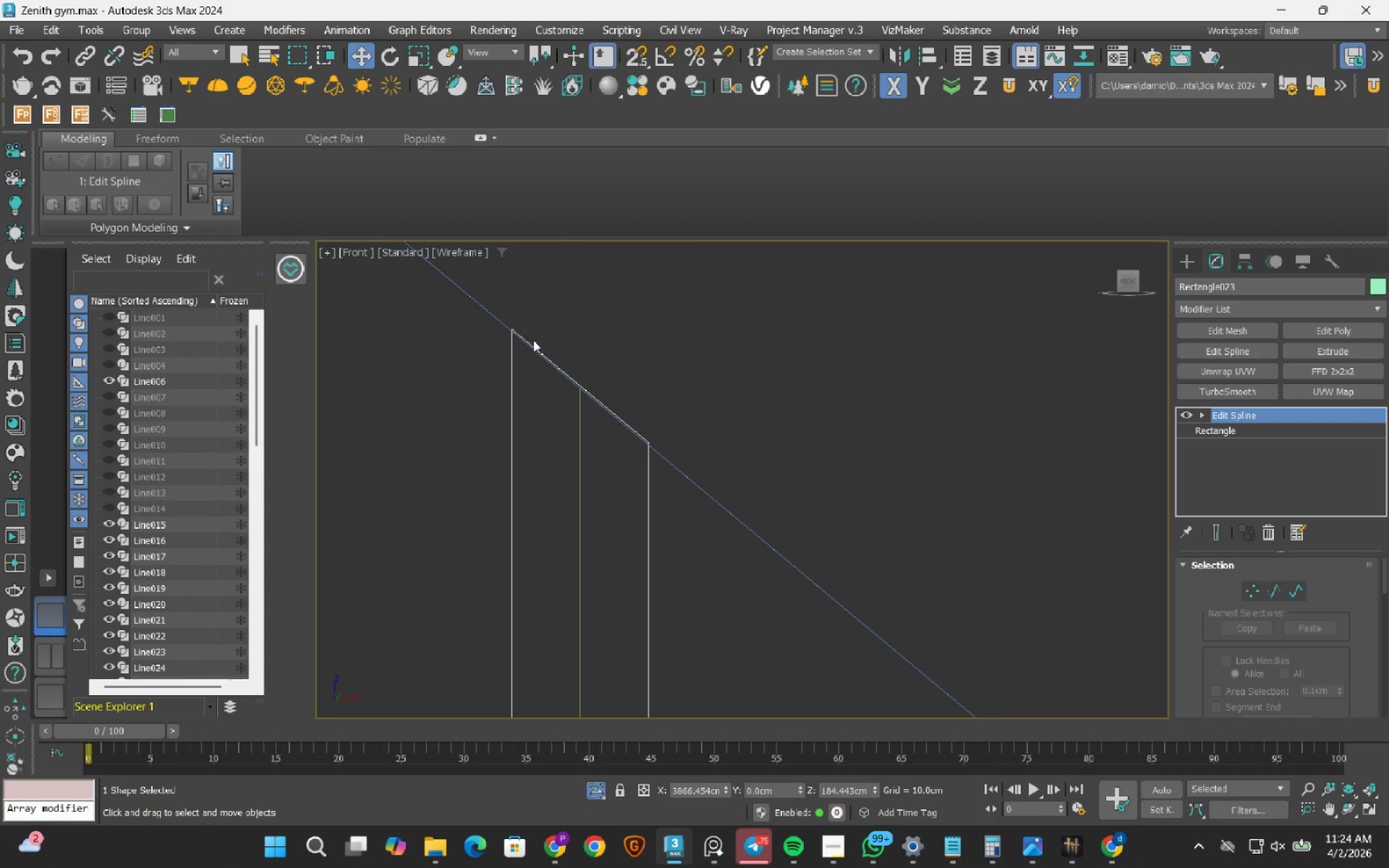 
scroll: coordinate [555, 359], scroll_direction: down, amount: 10.0
 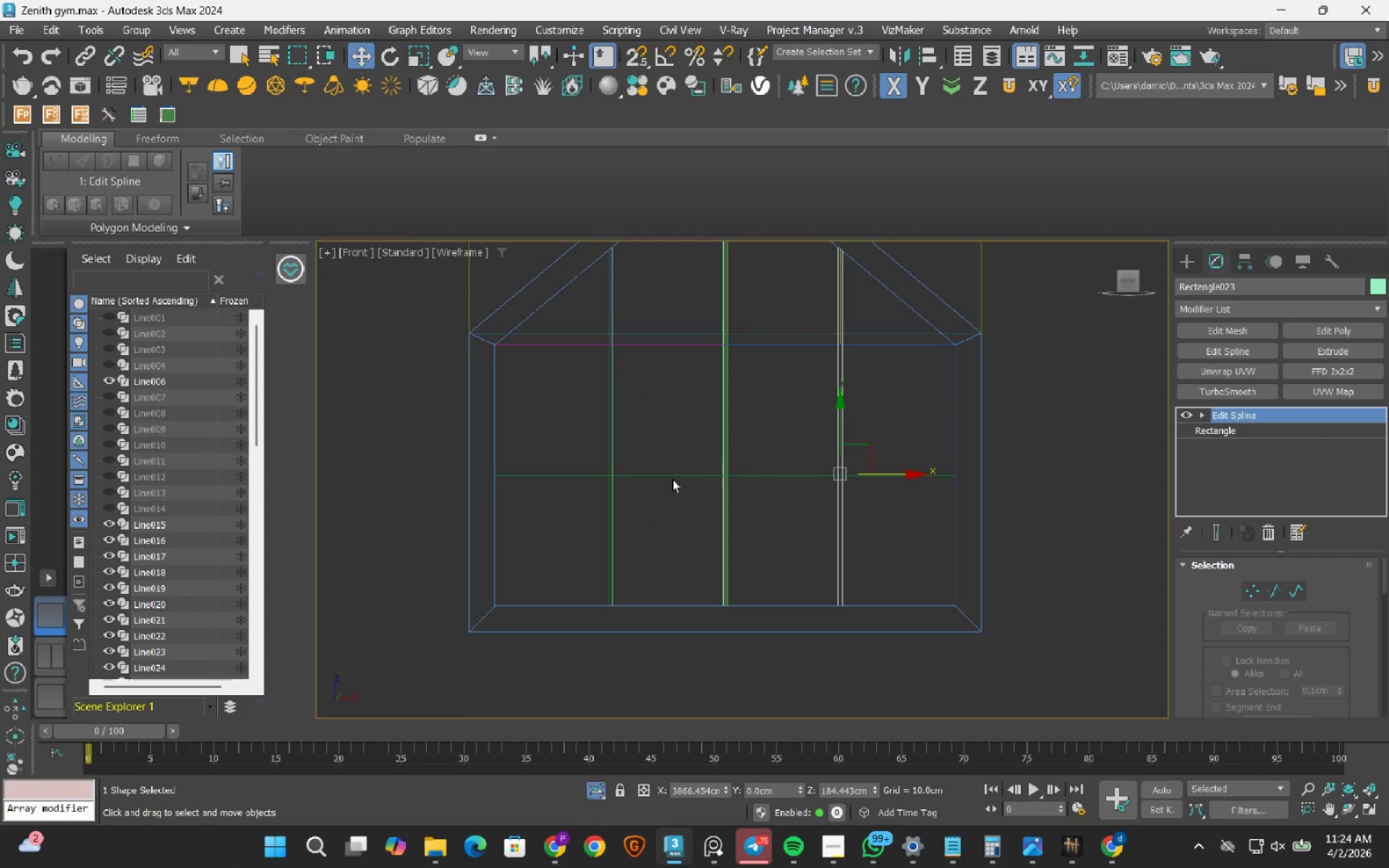 
left_click([666, 560])
 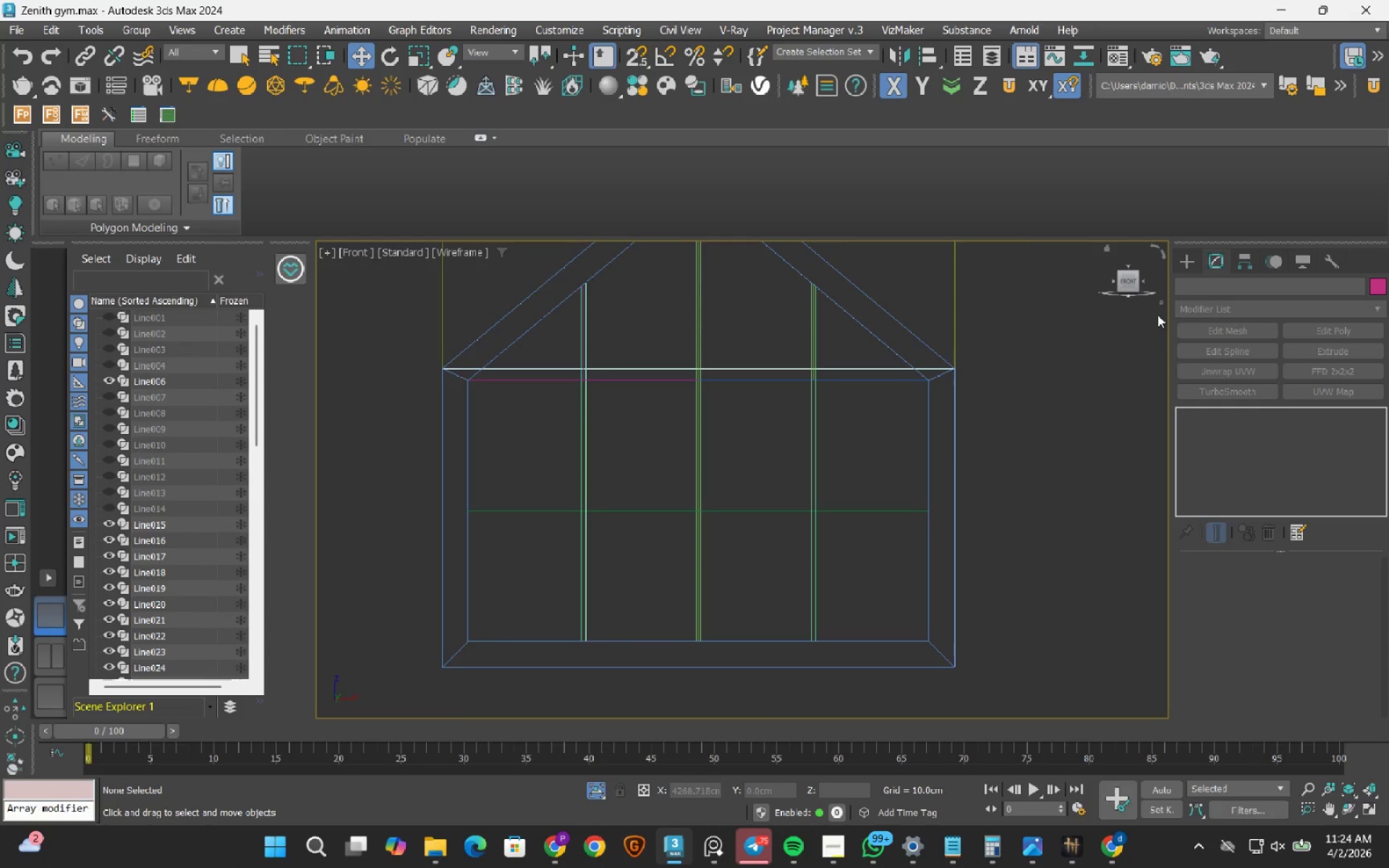 
left_click([1194, 270])
 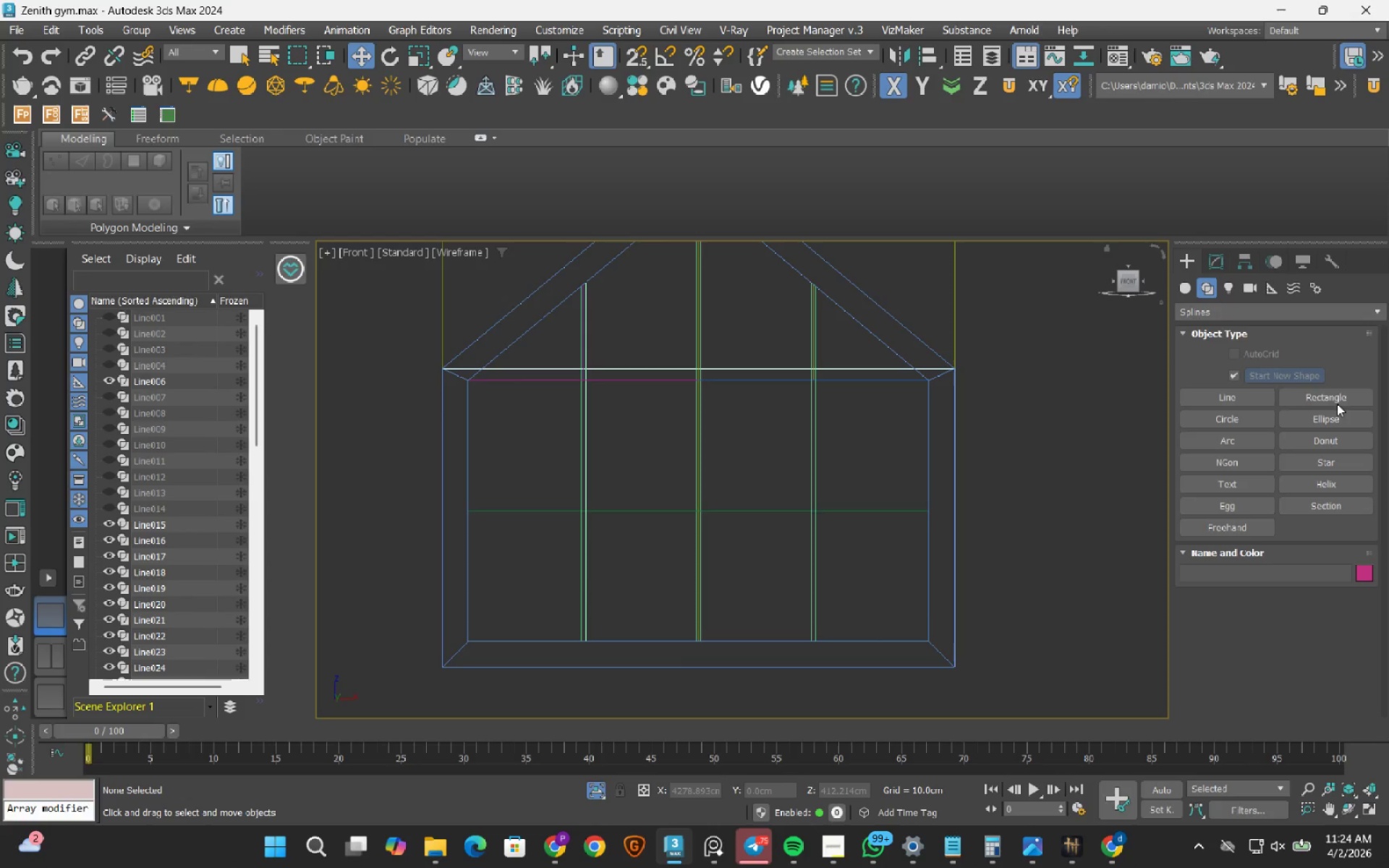 
left_click([1337, 399])
 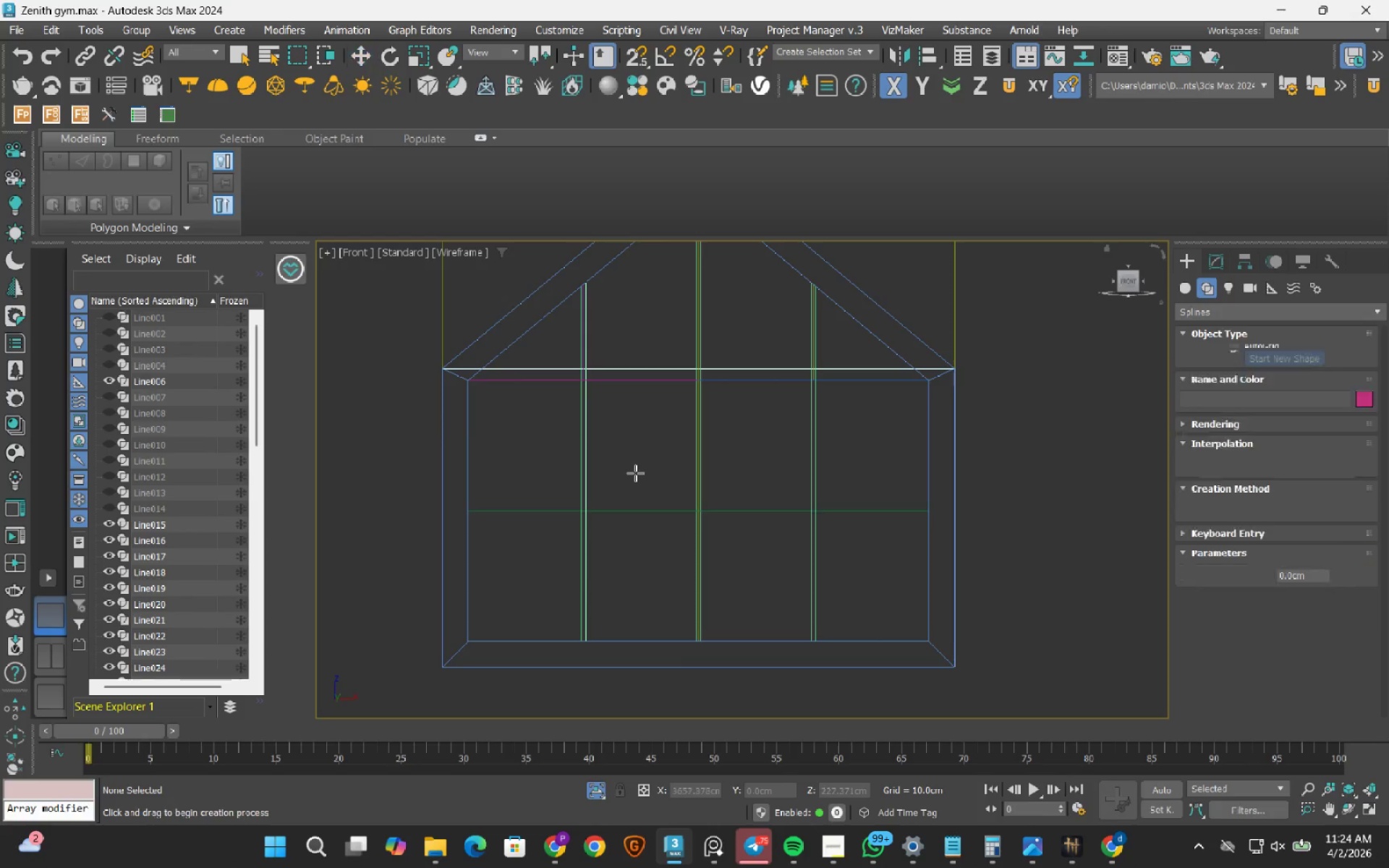 
scroll: coordinate [634, 473], scroll_direction: down, amount: 1.0
 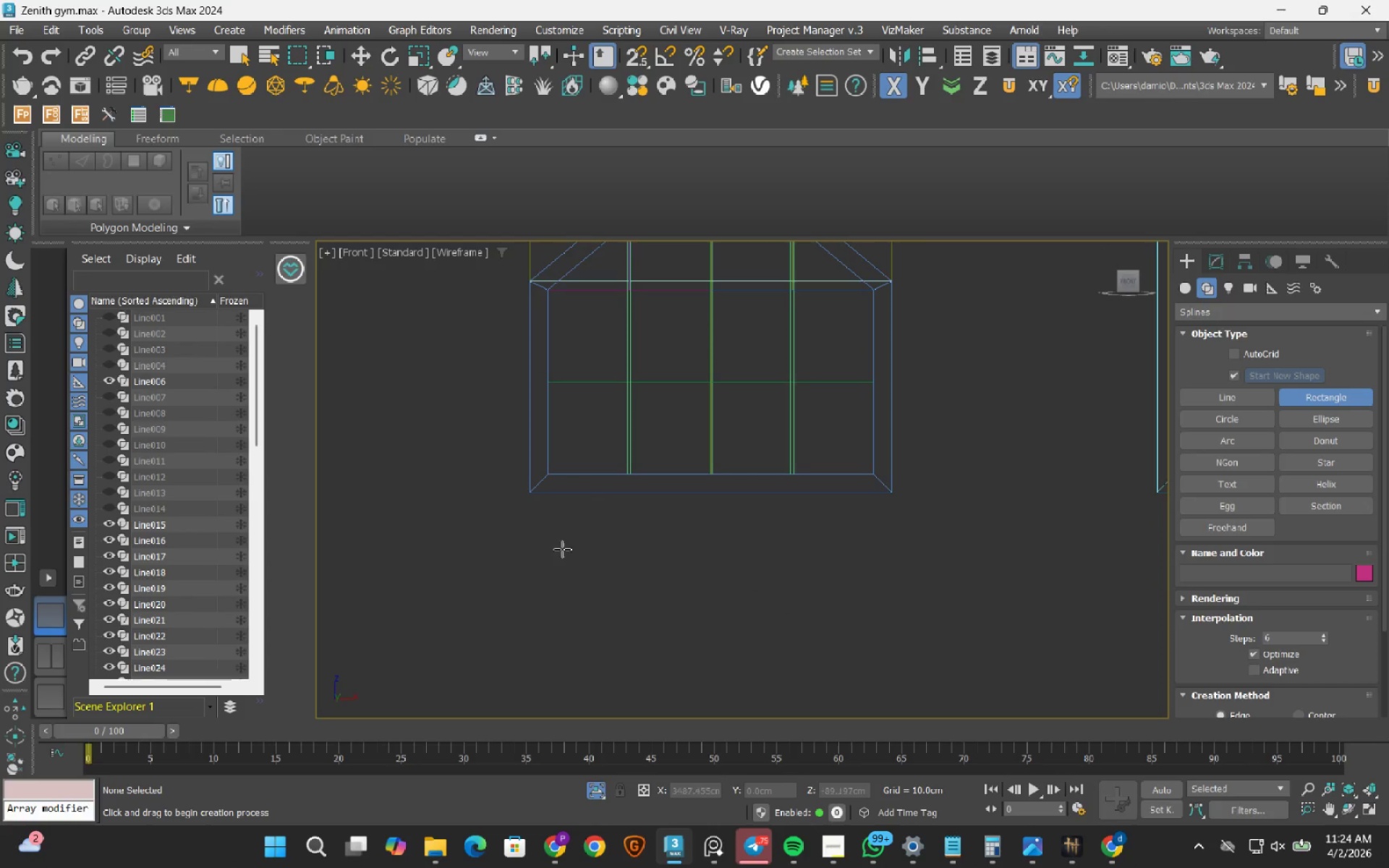 
left_click_drag(start_coordinate=[556, 542], to_coordinate=[935, 549])
 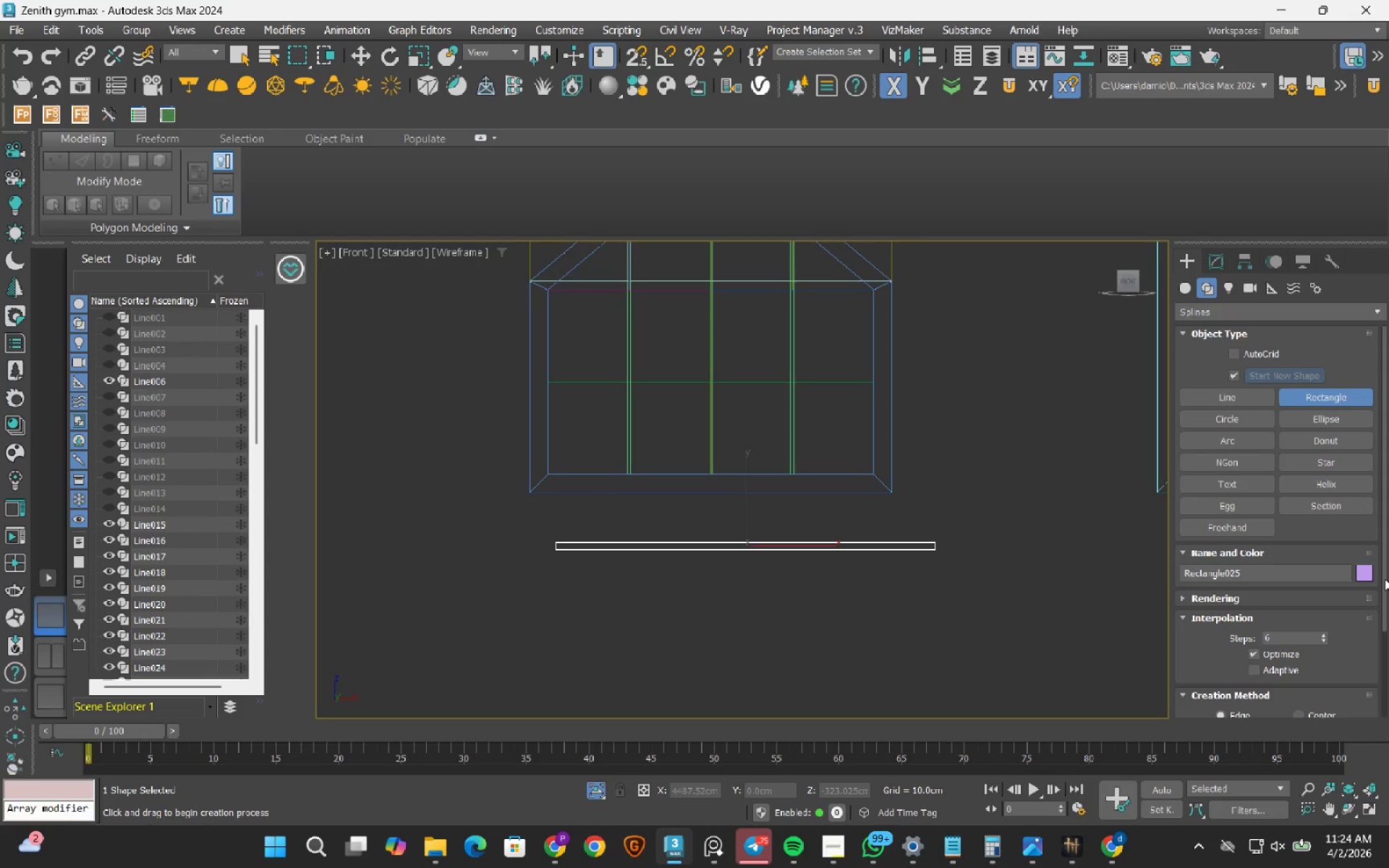 
left_click_drag(start_coordinate=[1385, 579], to_coordinate=[1373, 703])
 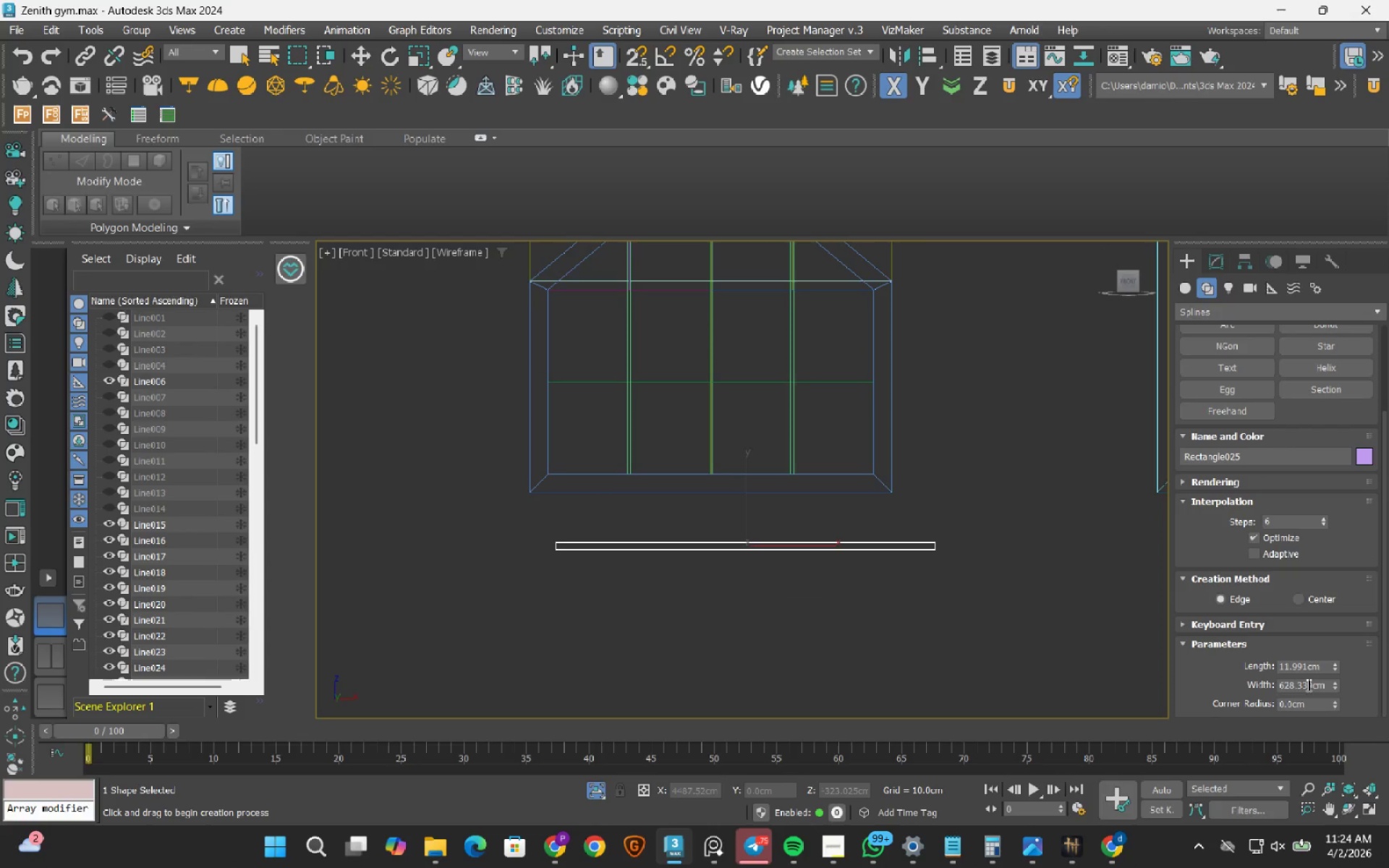 
double_click([1307, 685])
 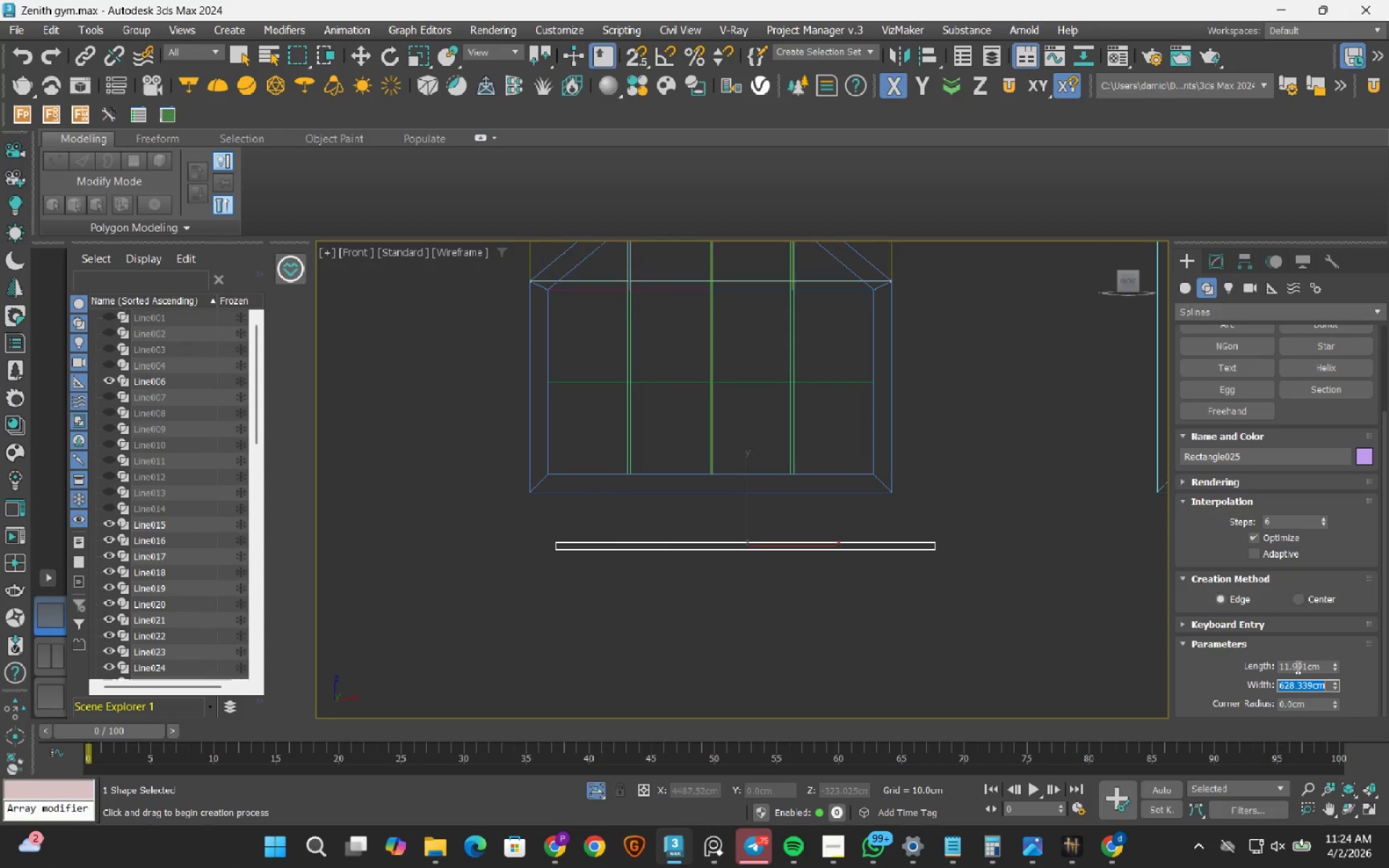 
double_click([1296, 667])
 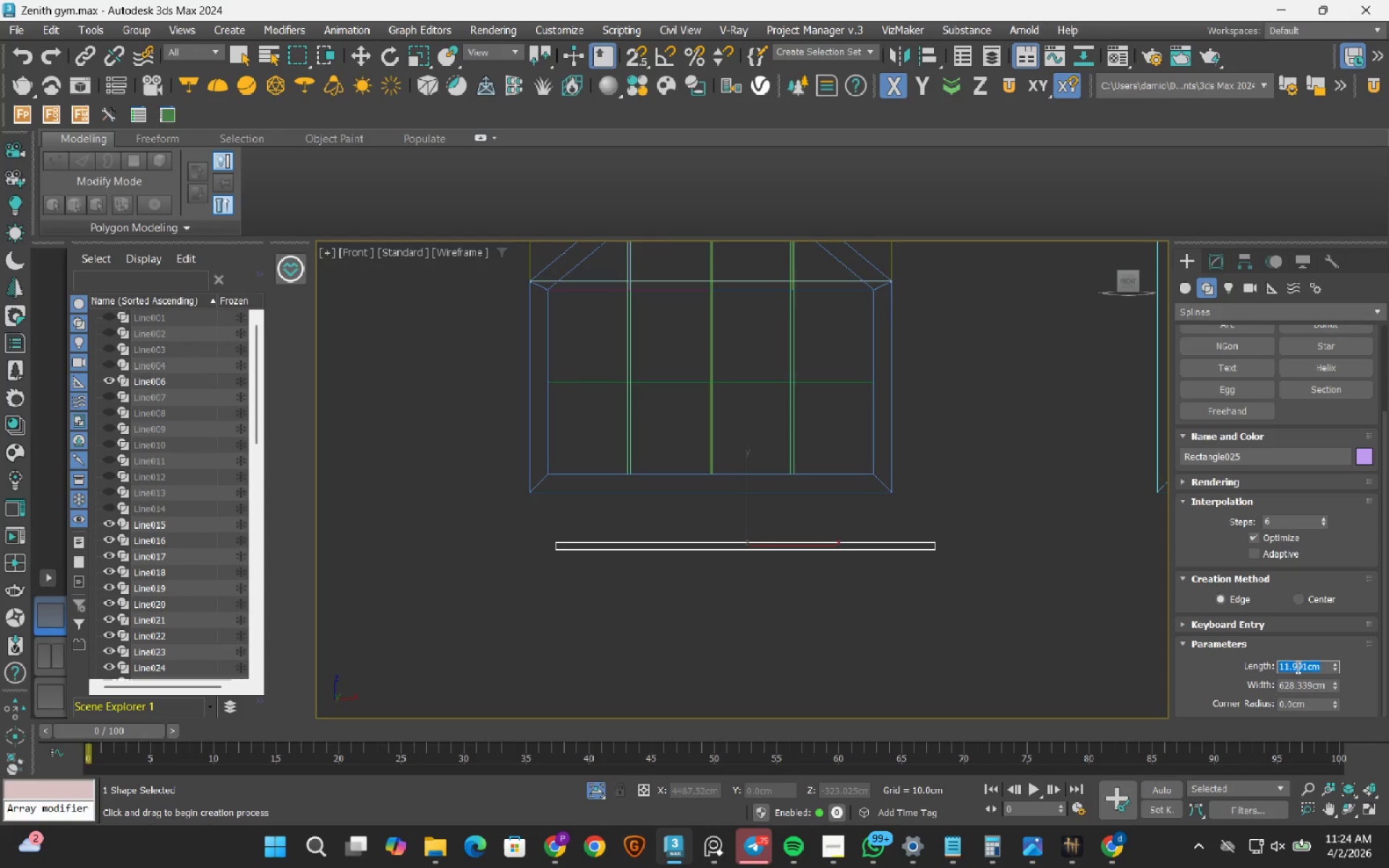 
key(Numpad7)
 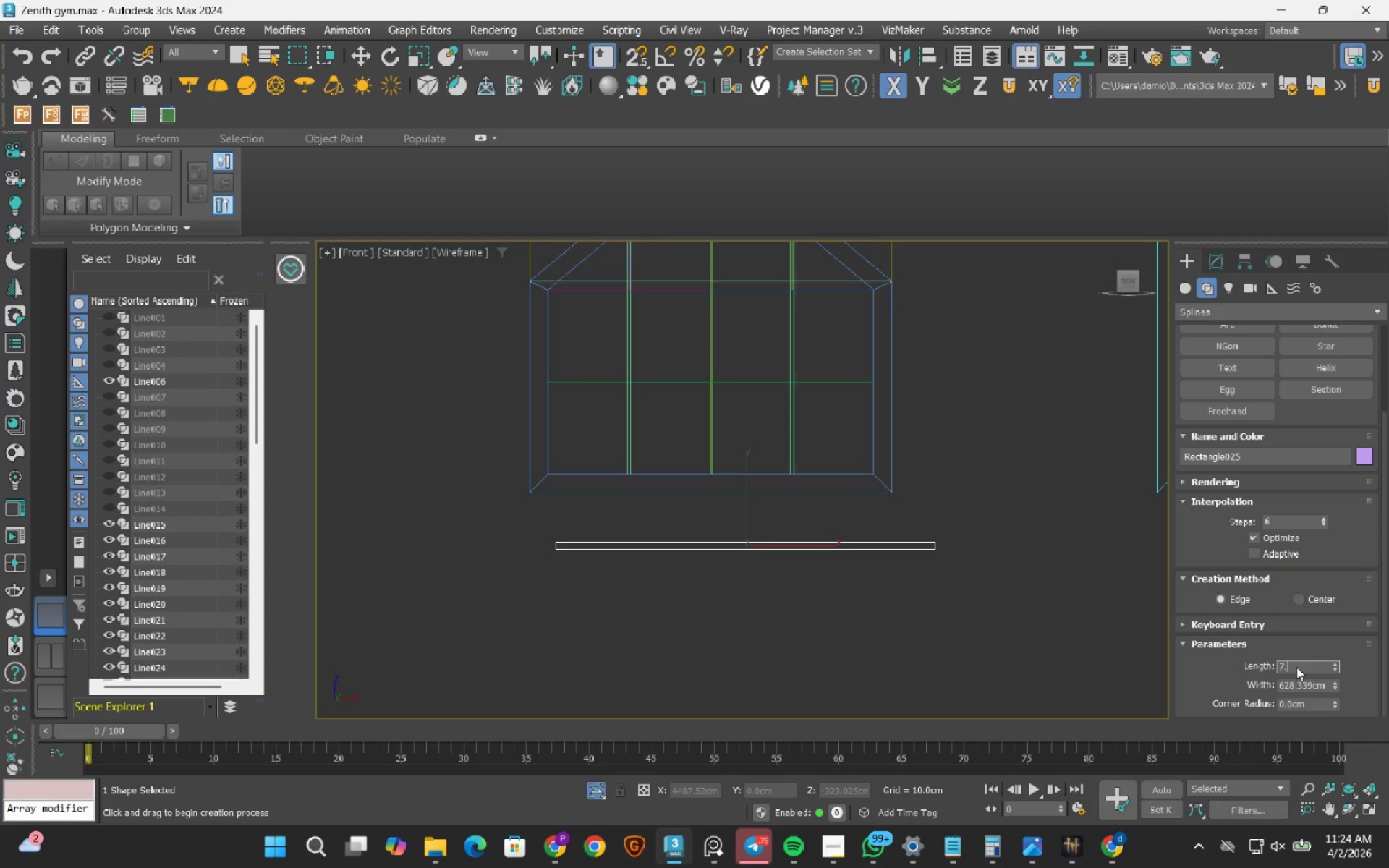 
key(NumpadDecimal)
 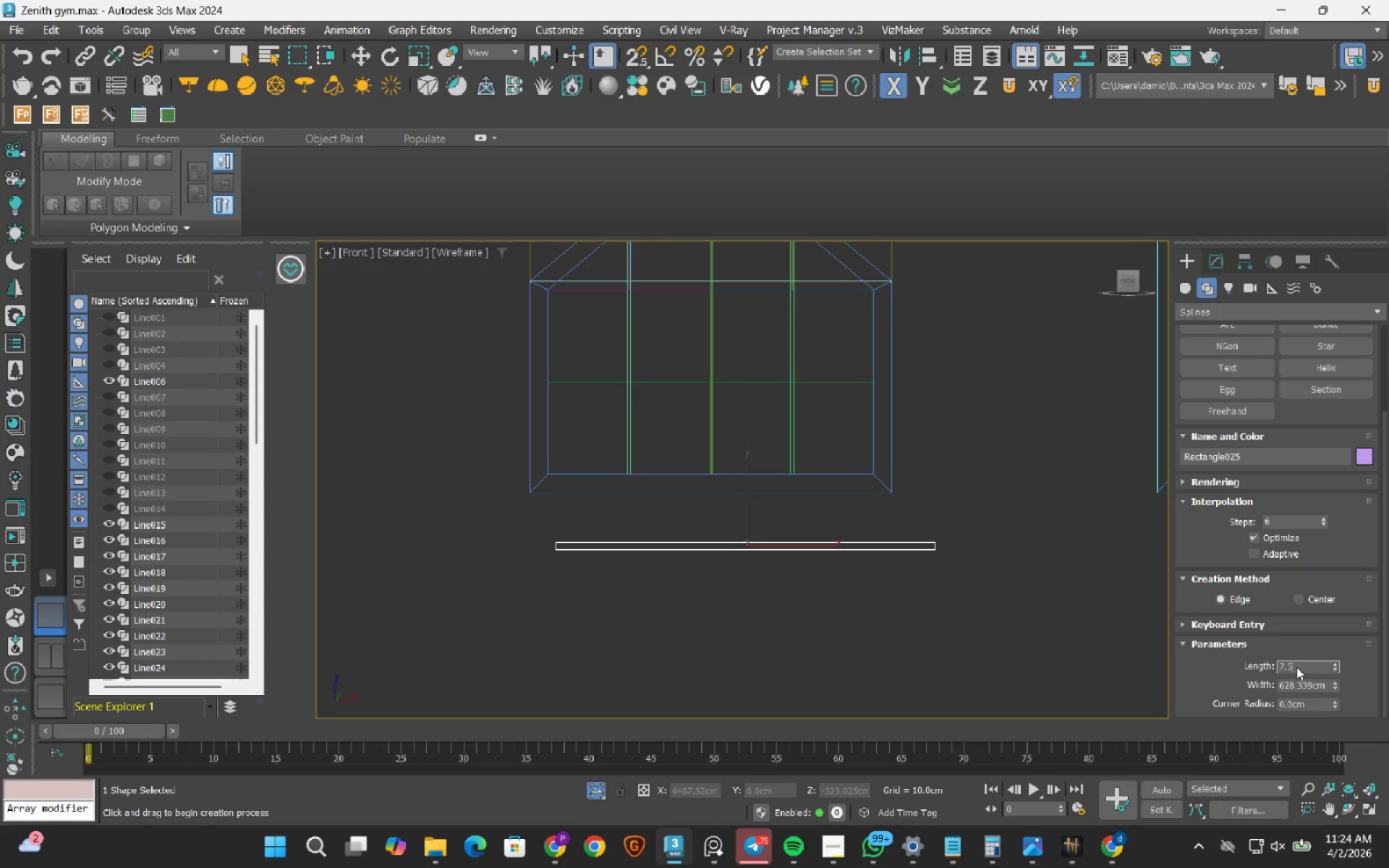 
key(Numpad5)
 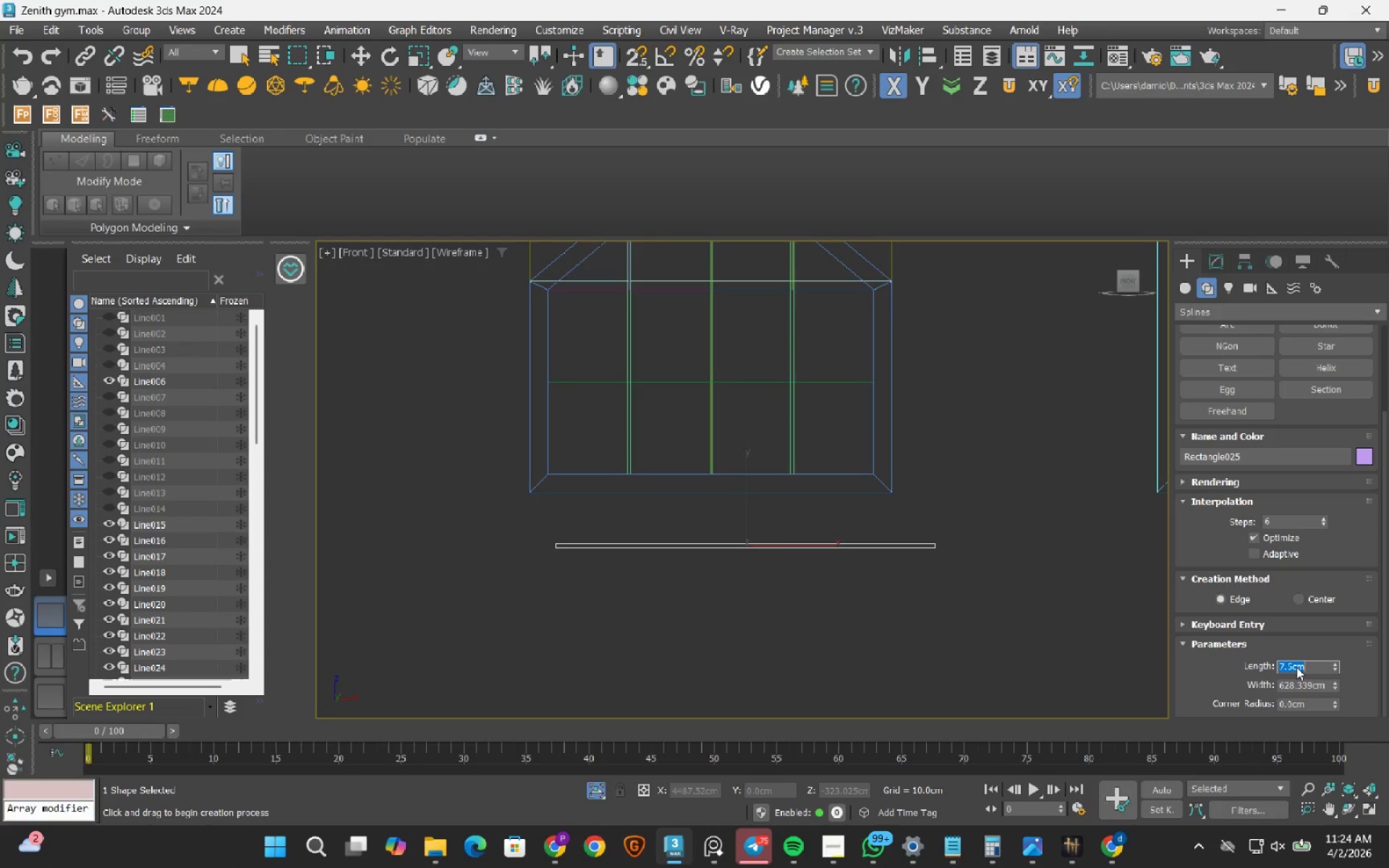 
key(NumpadEnter)
 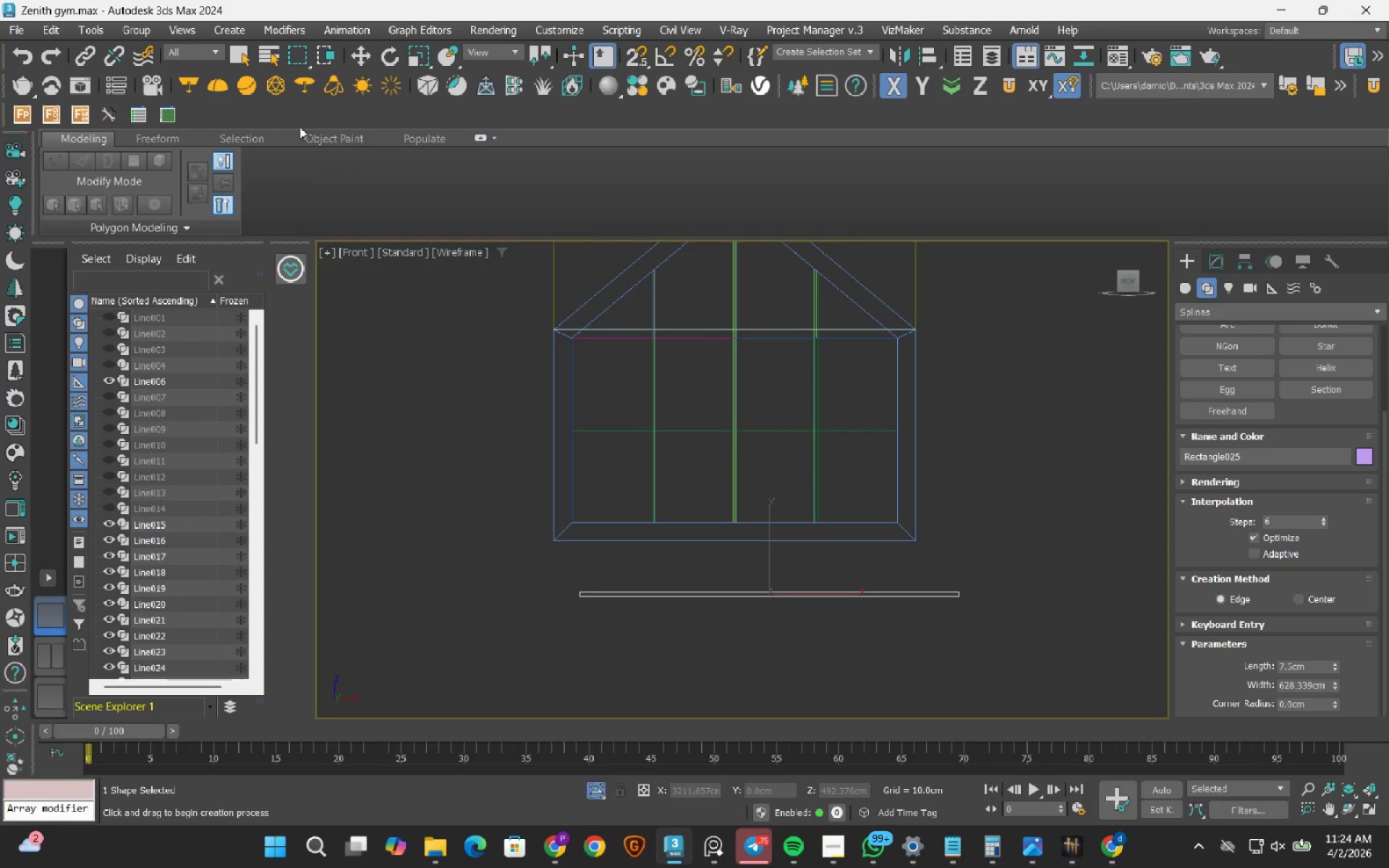 
left_click([253, 58])
 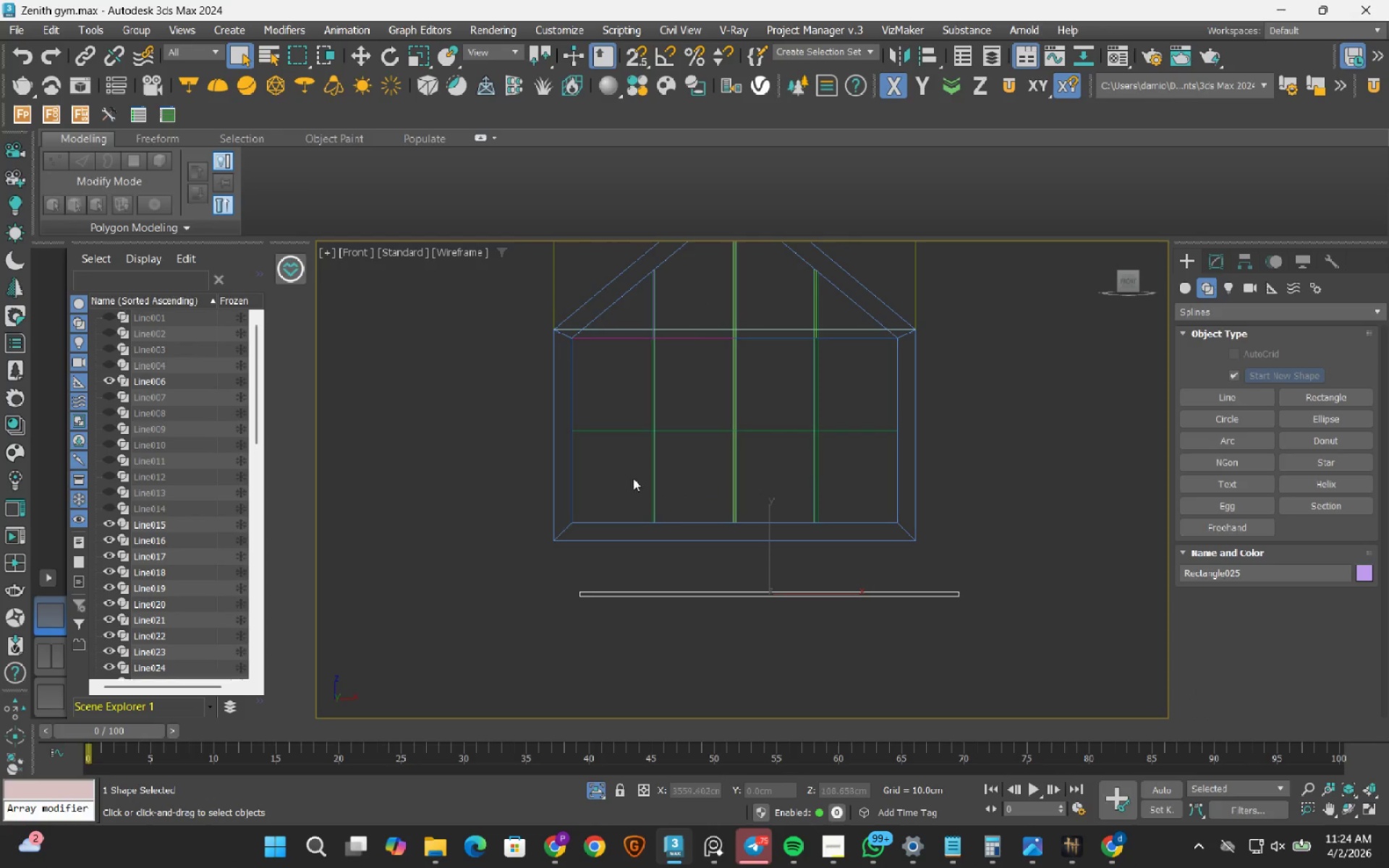 
scroll: coordinate [645, 497], scroll_direction: up, amount: 4.0
 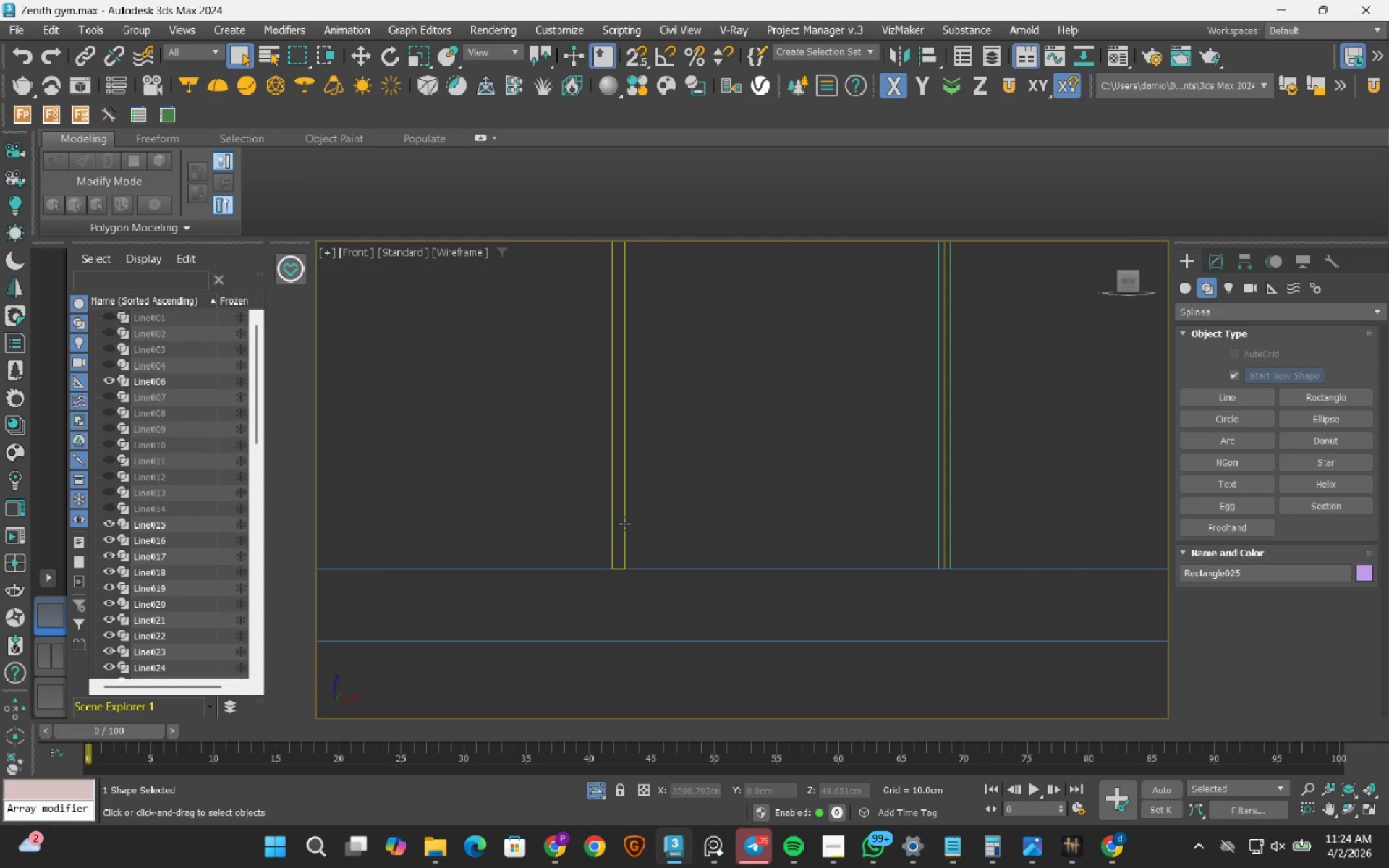 
left_click([624, 524])
 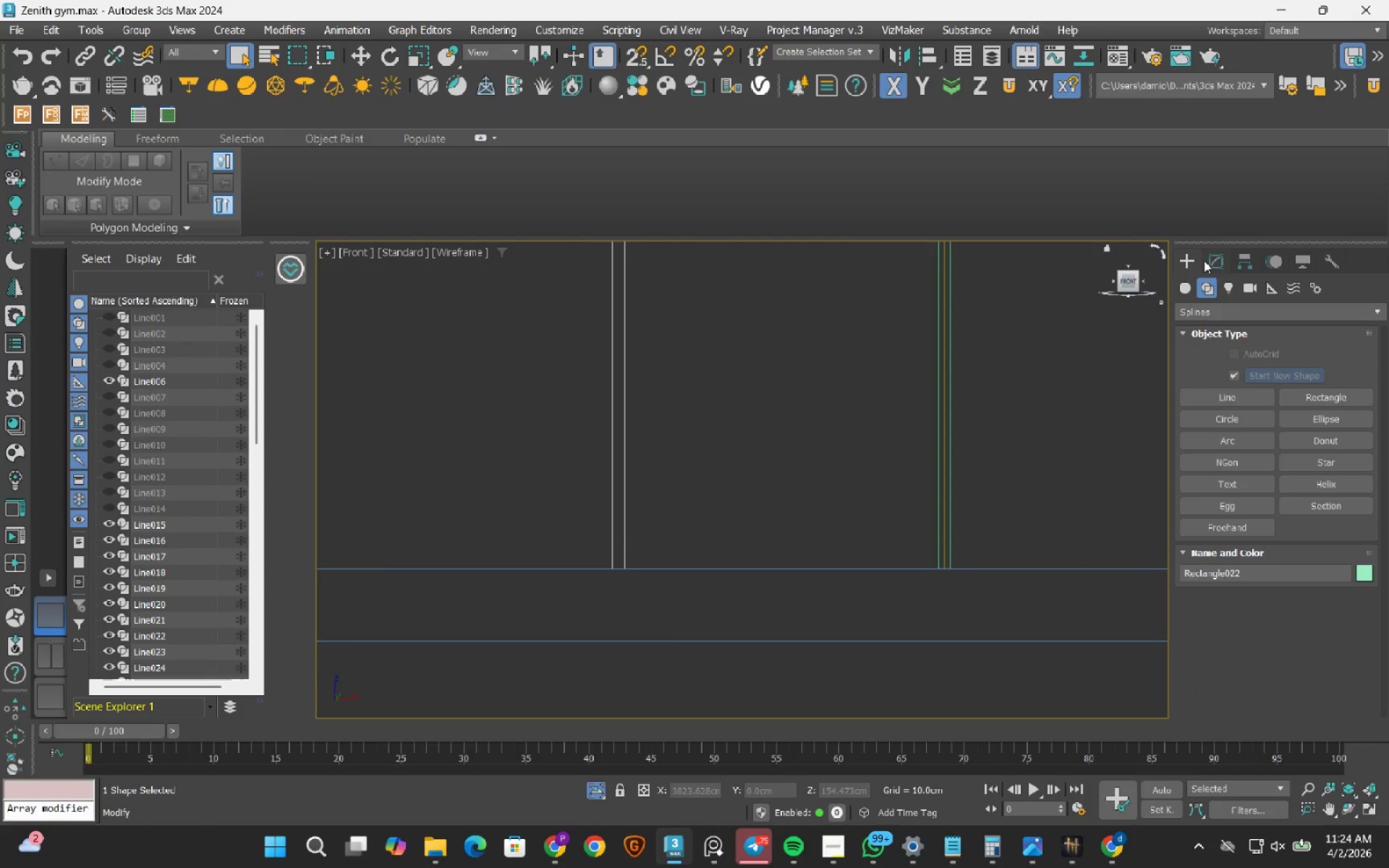 
left_click([1219, 253])
 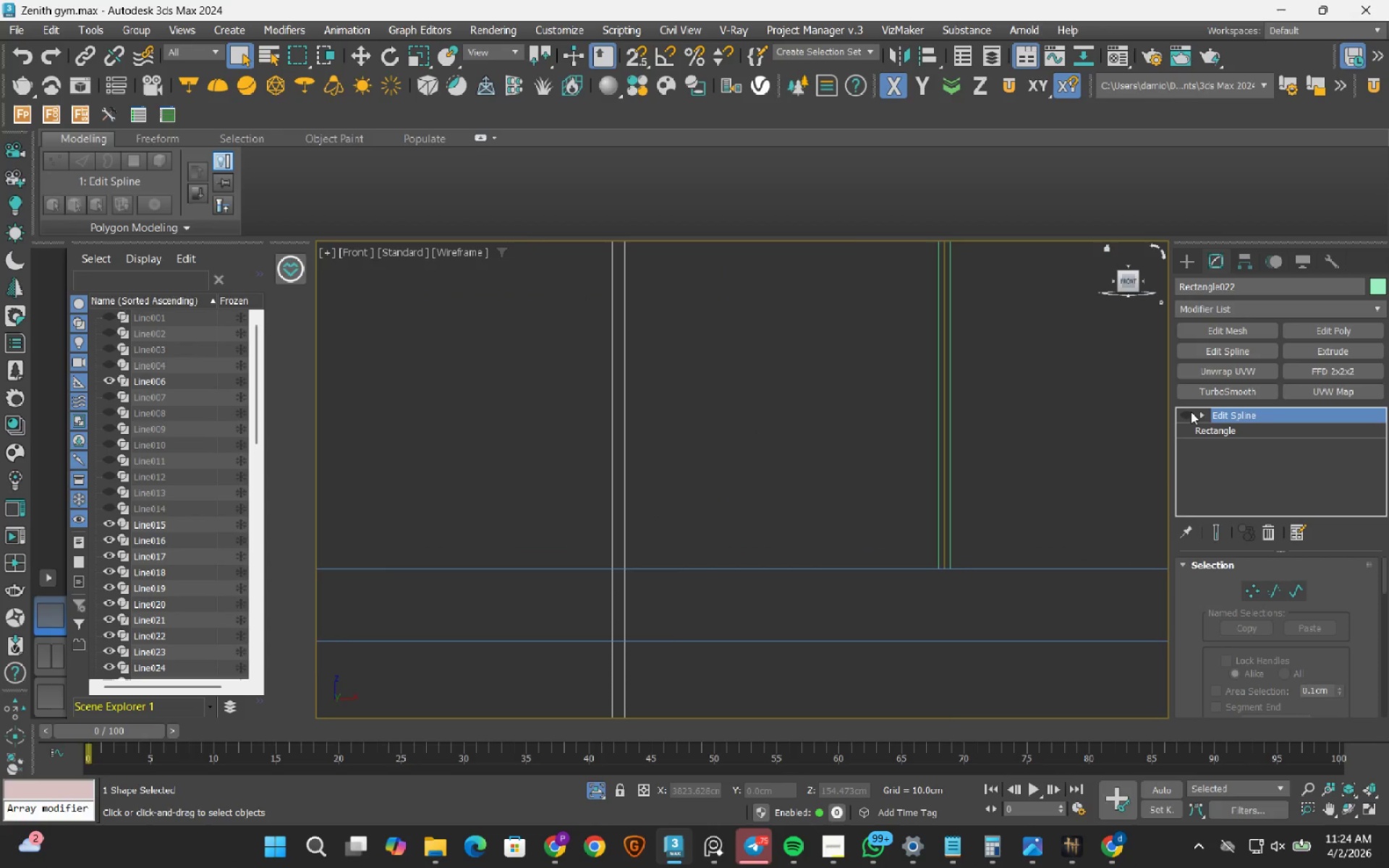 
double_click([1218, 427])
 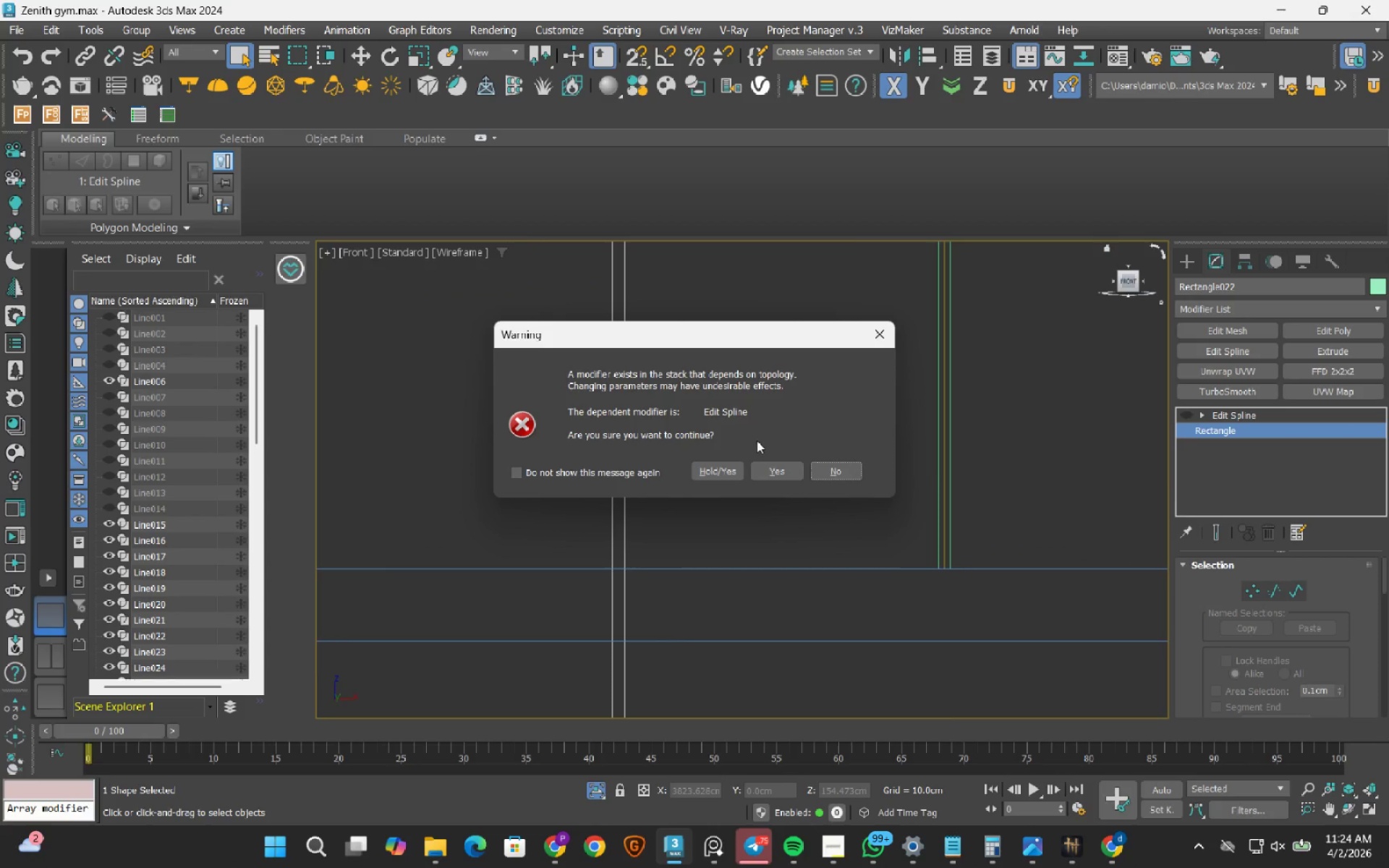 
left_click([780, 473])
 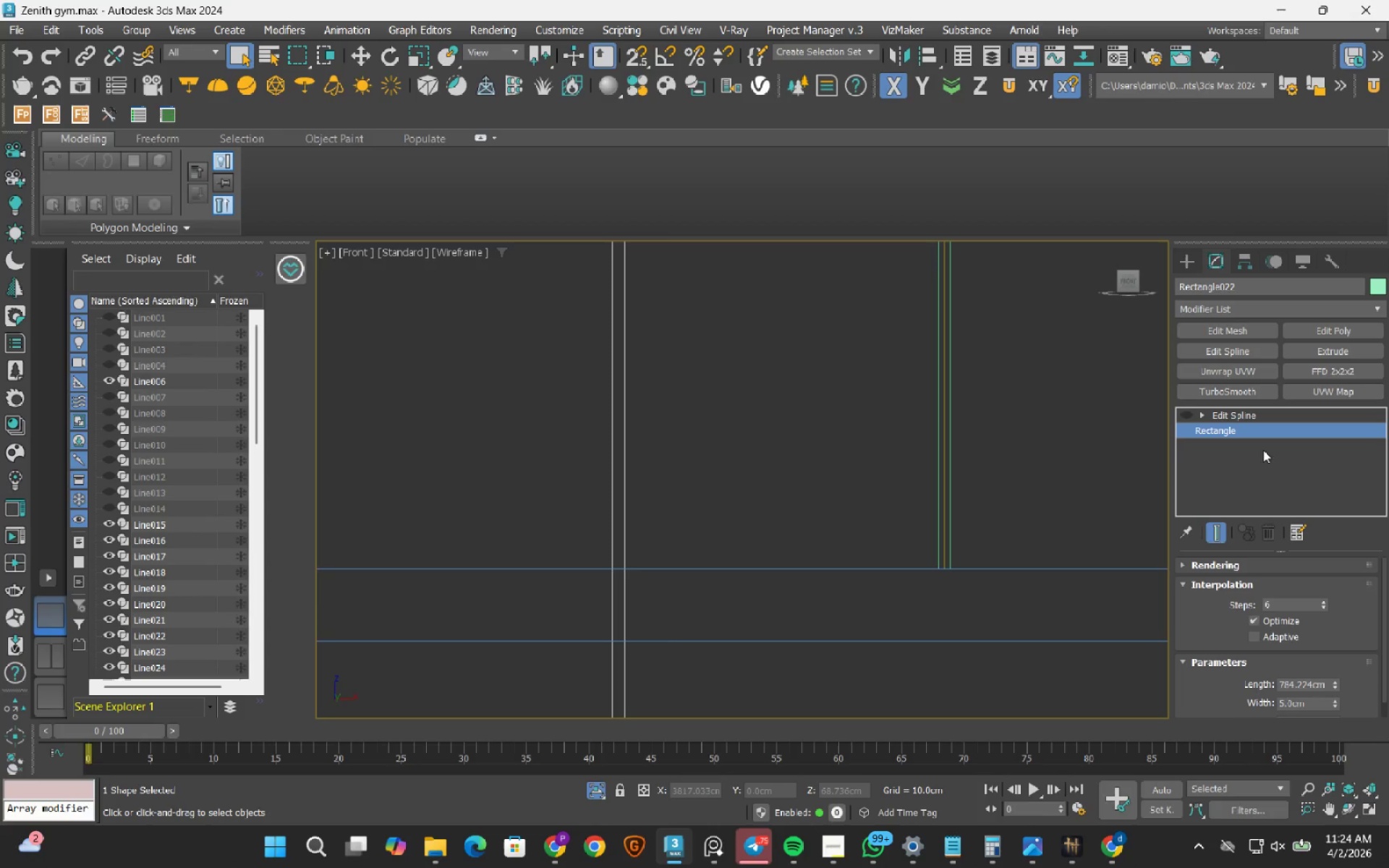 
left_click([1224, 416])
 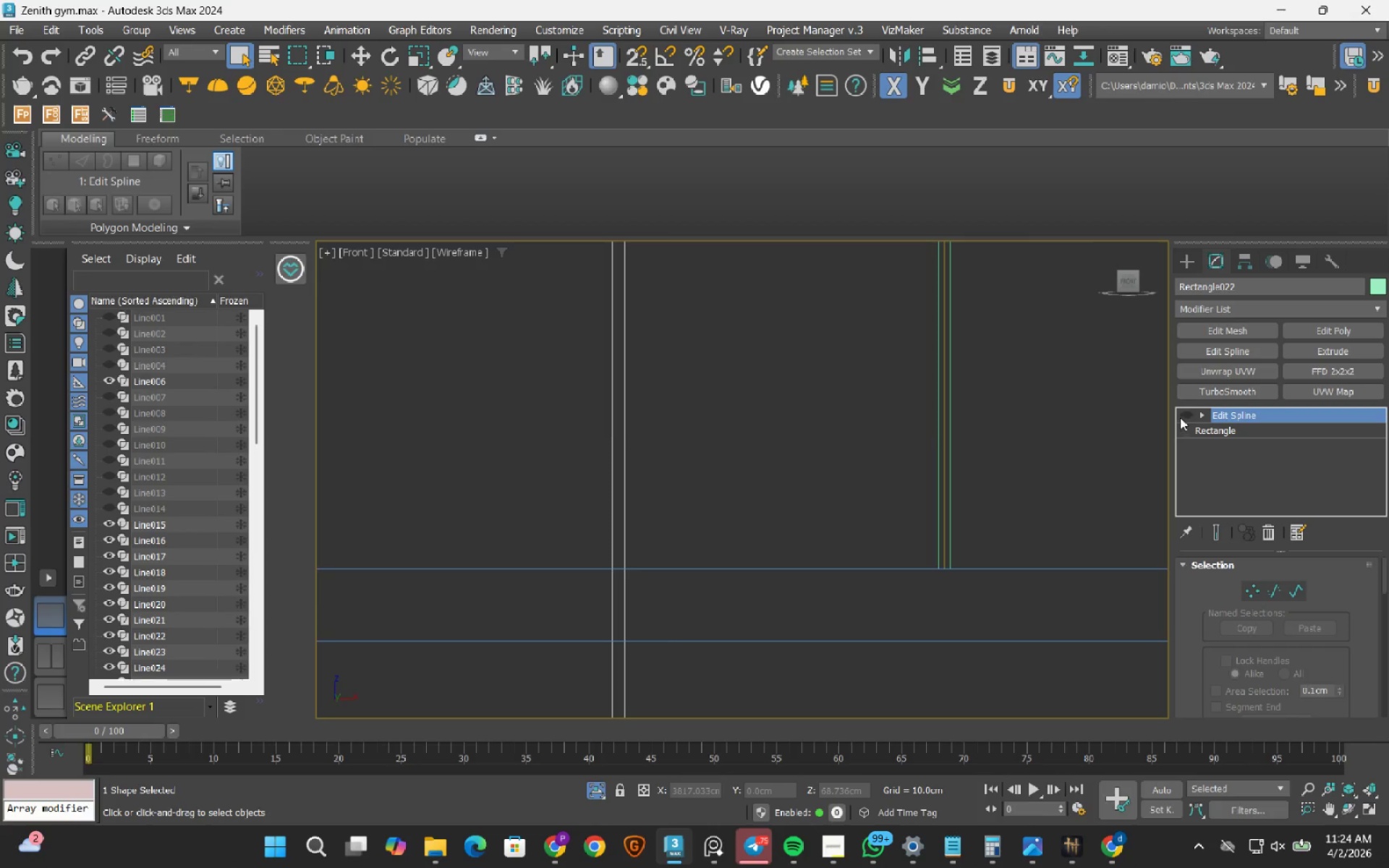 
left_click([1181, 416])
 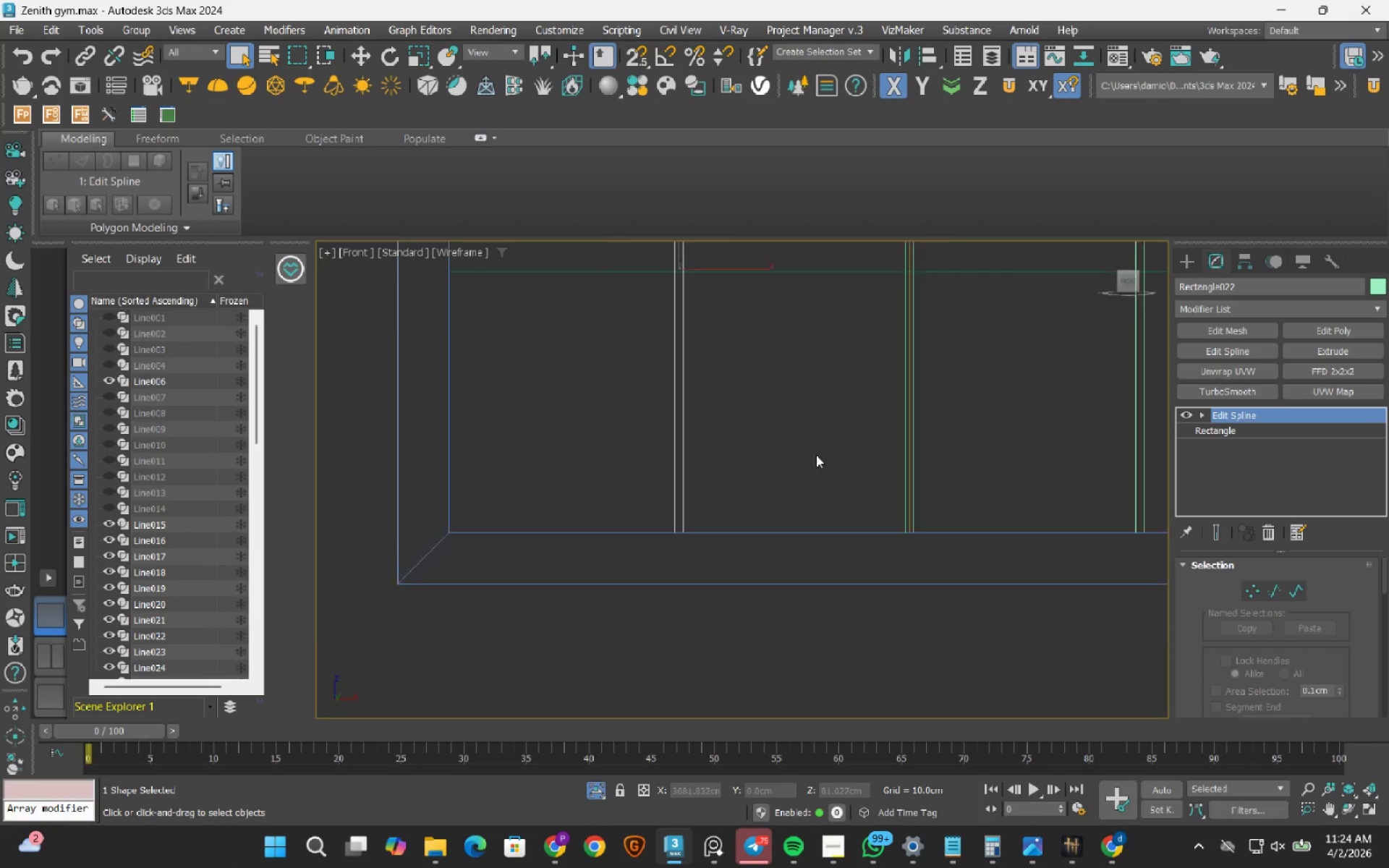 
scroll: coordinate [812, 460], scroll_direction: down, amount: 3.0
 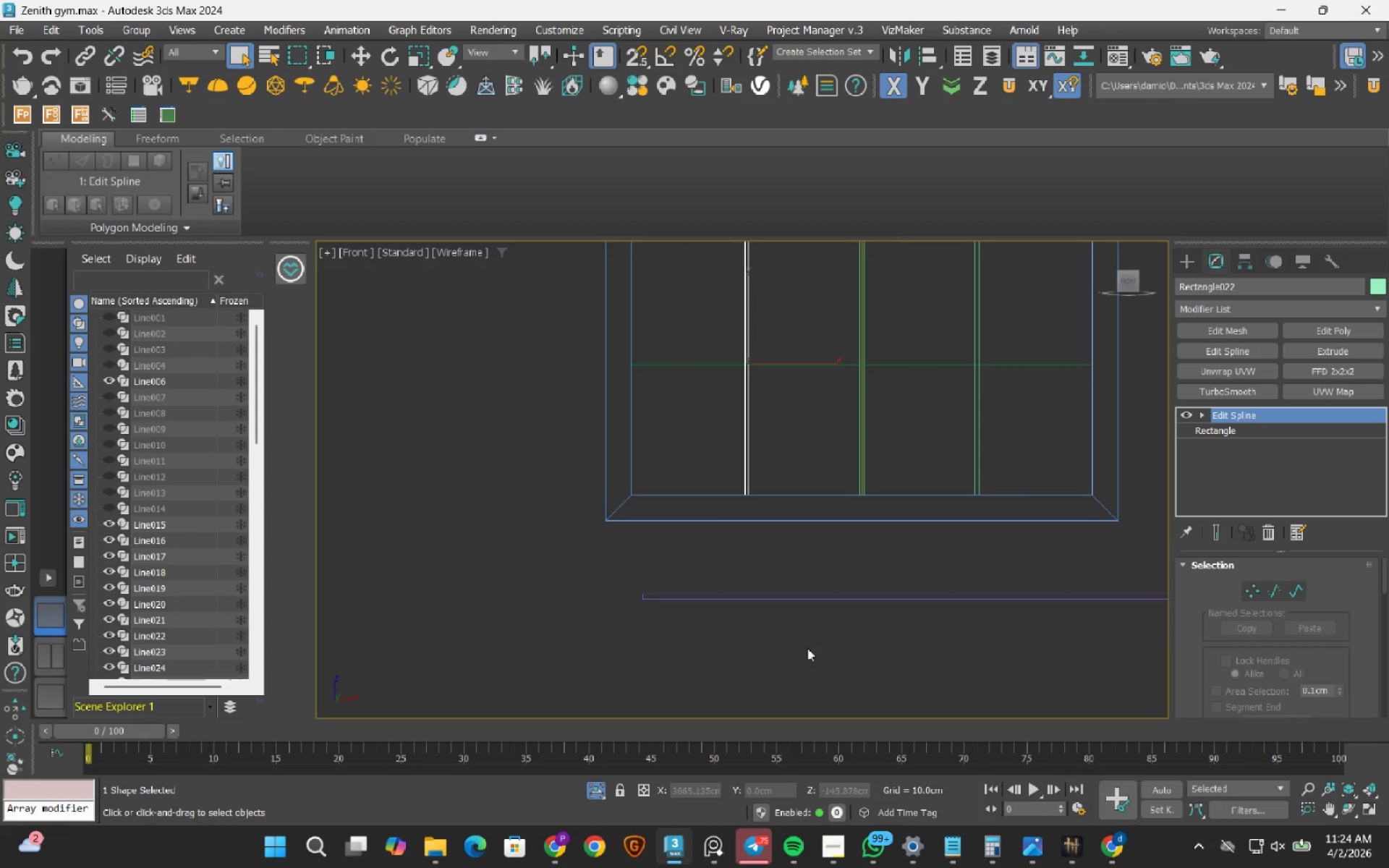 
left_click_drag(start_coordinate=[799, 661], to_coordinate=[679, 561])
 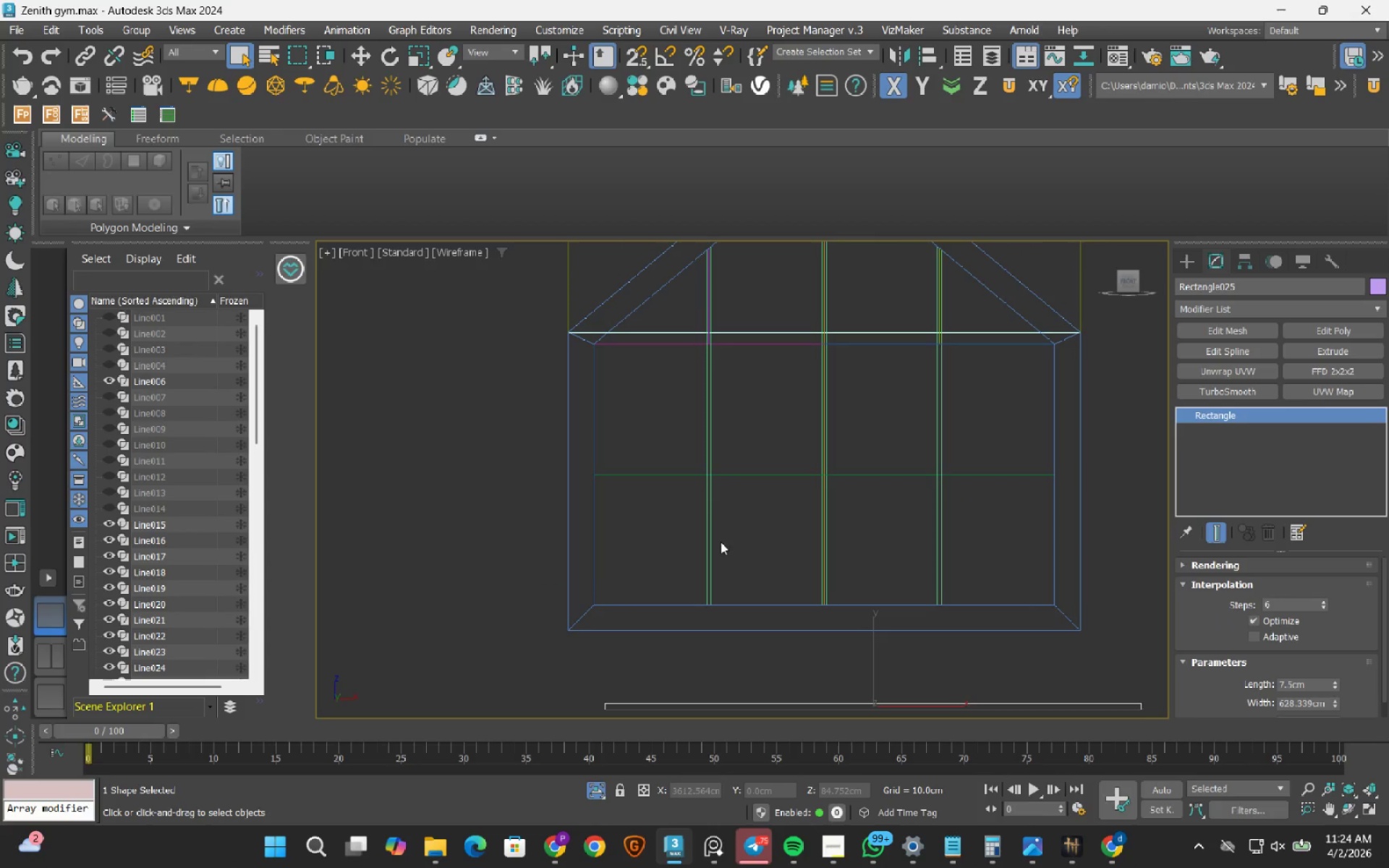 
scroll: coordinate [713, 471], scroll_direction: up, amount: 2.0
 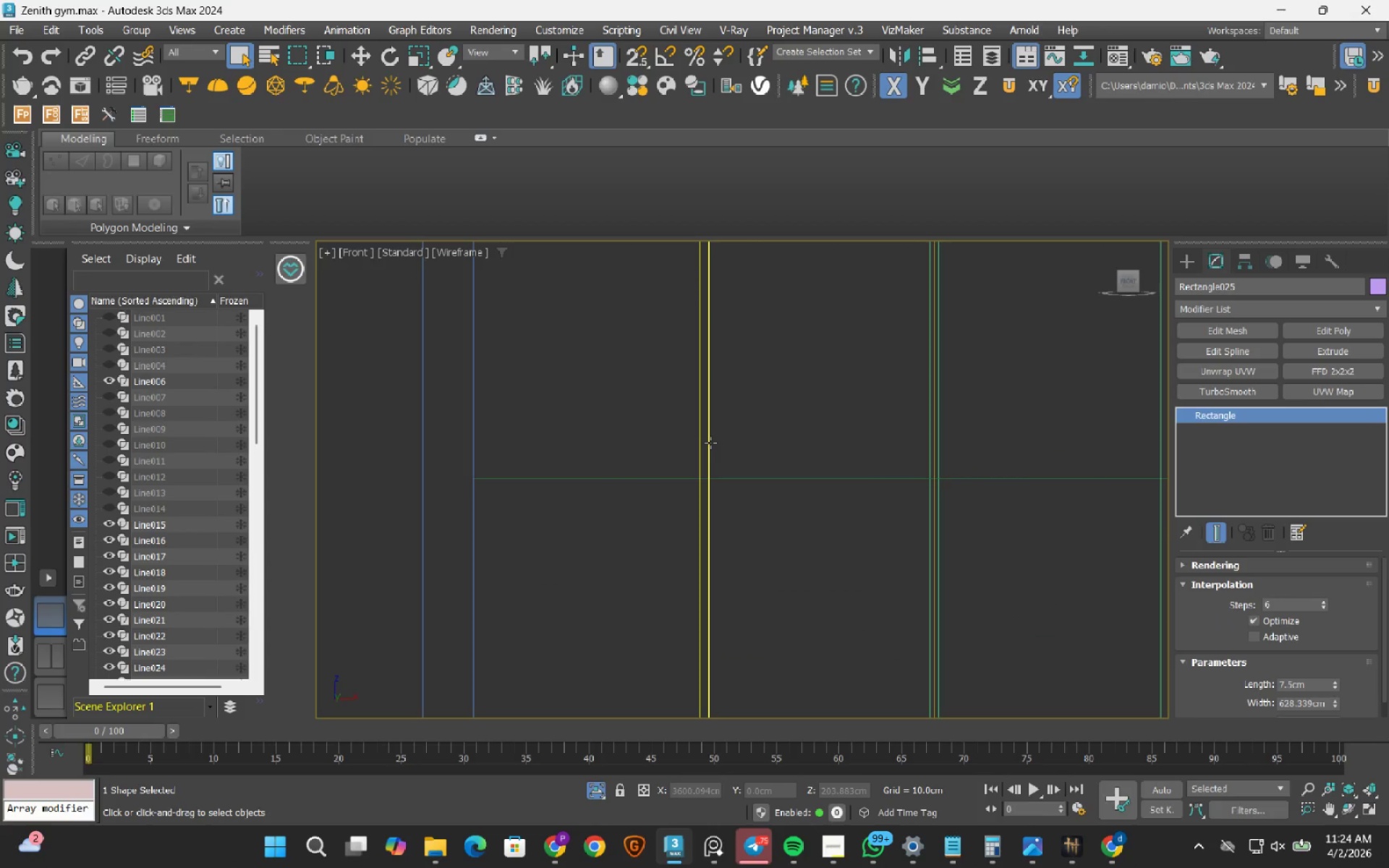 
left_click([710, 443])
 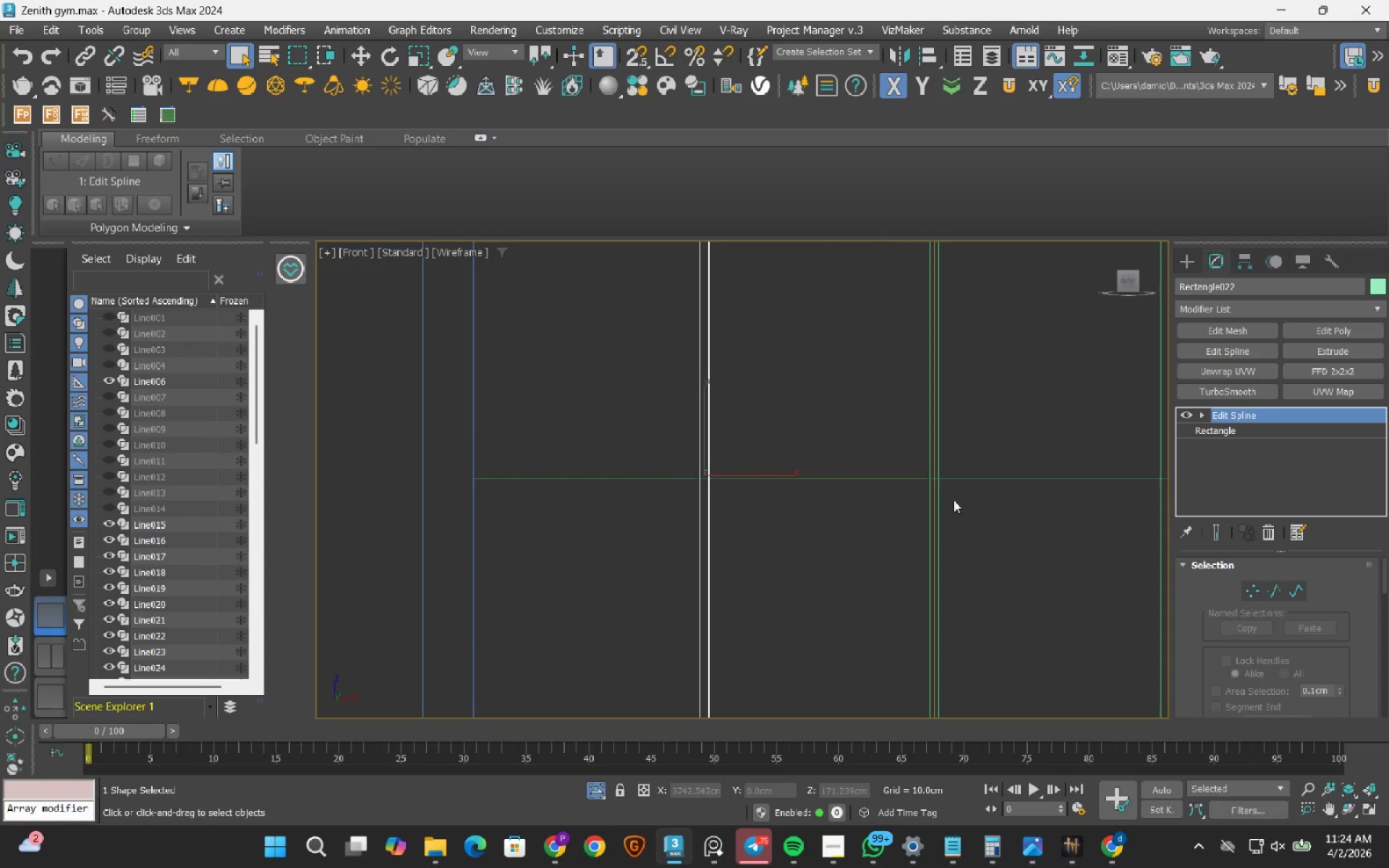 
hold_key(key=ControlLeft, duration=0.75)
 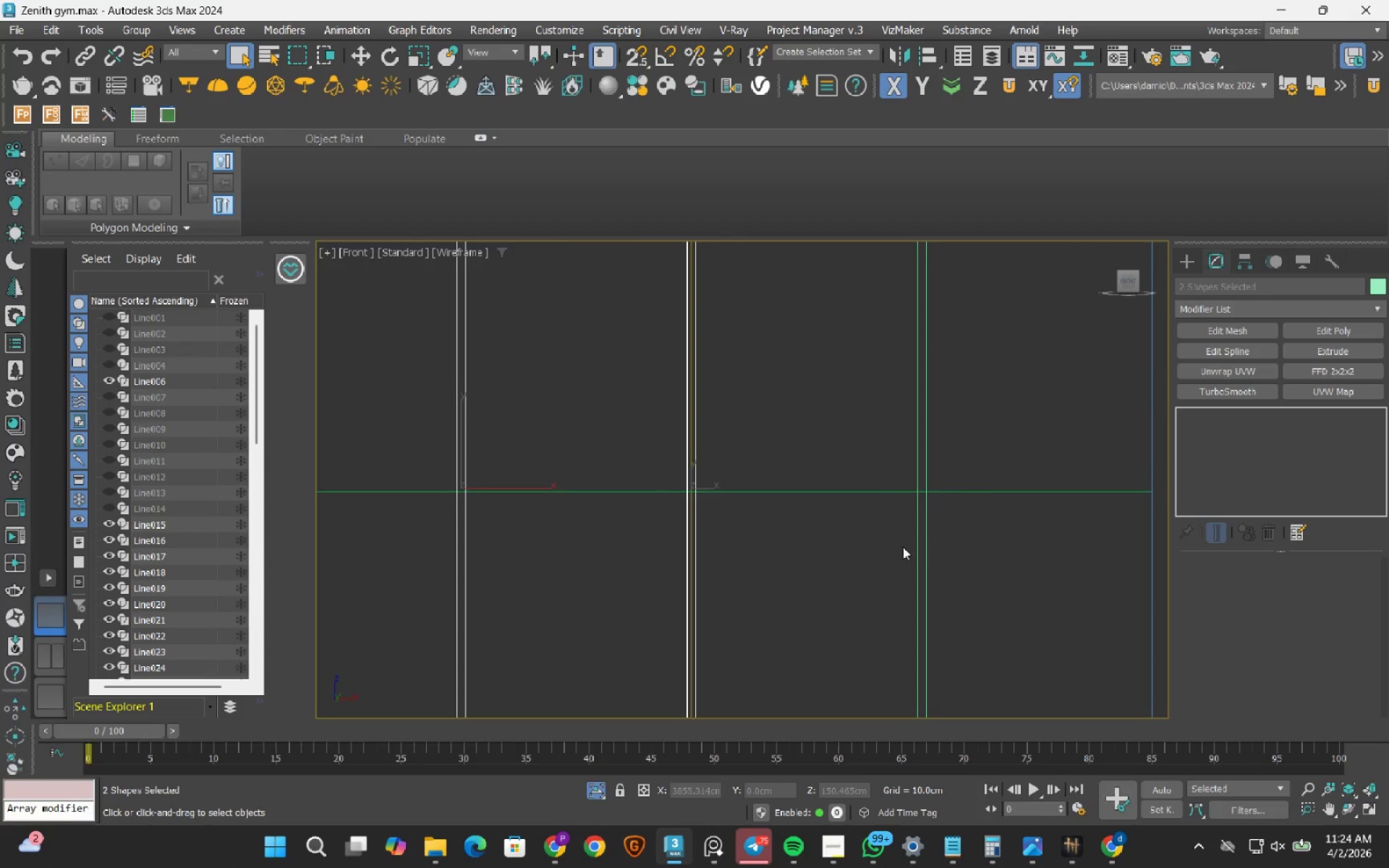 
hold_key(key=ControlLeft, duration=0.66)
left_click([919, 556])
 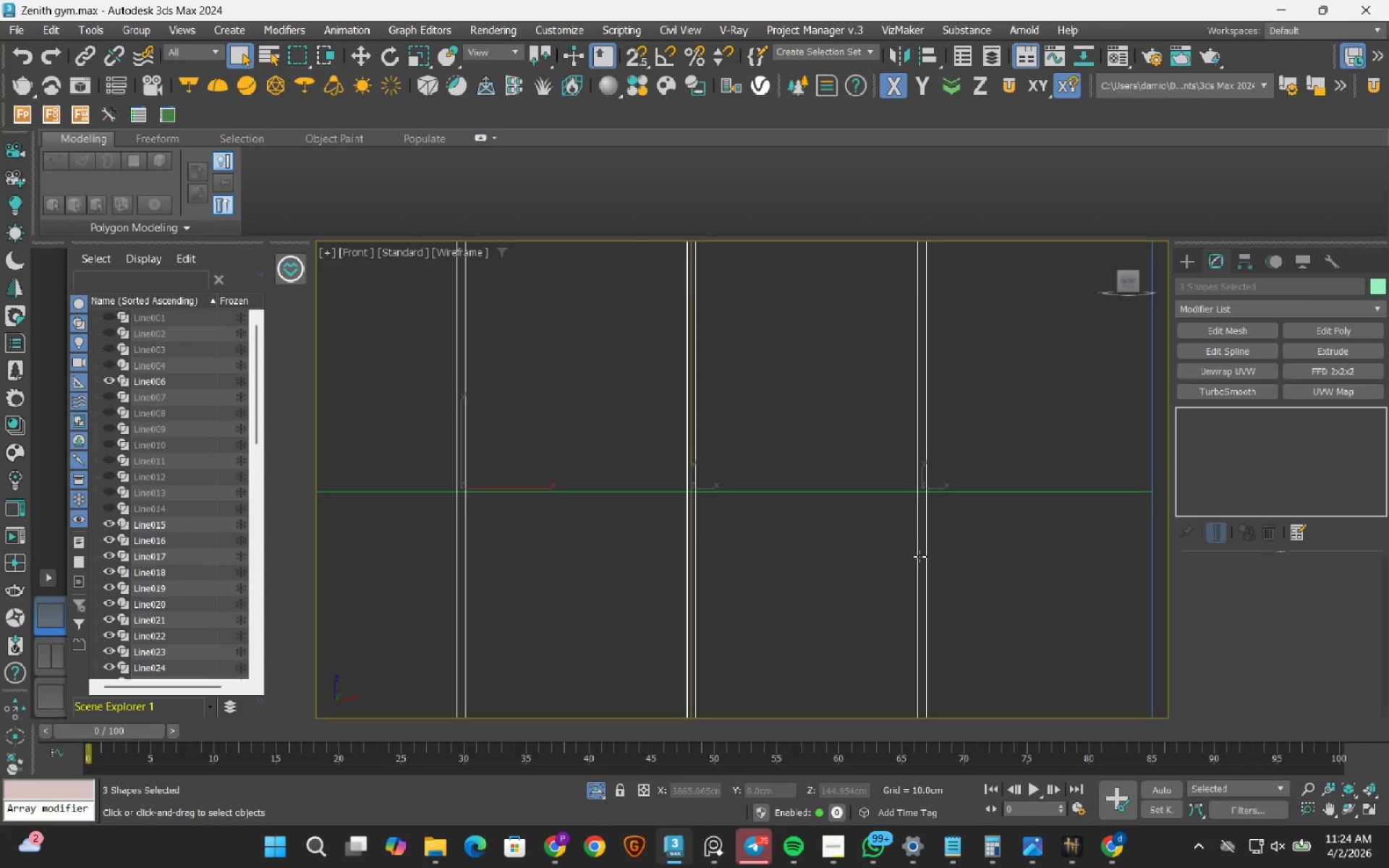 
key(Delete)
 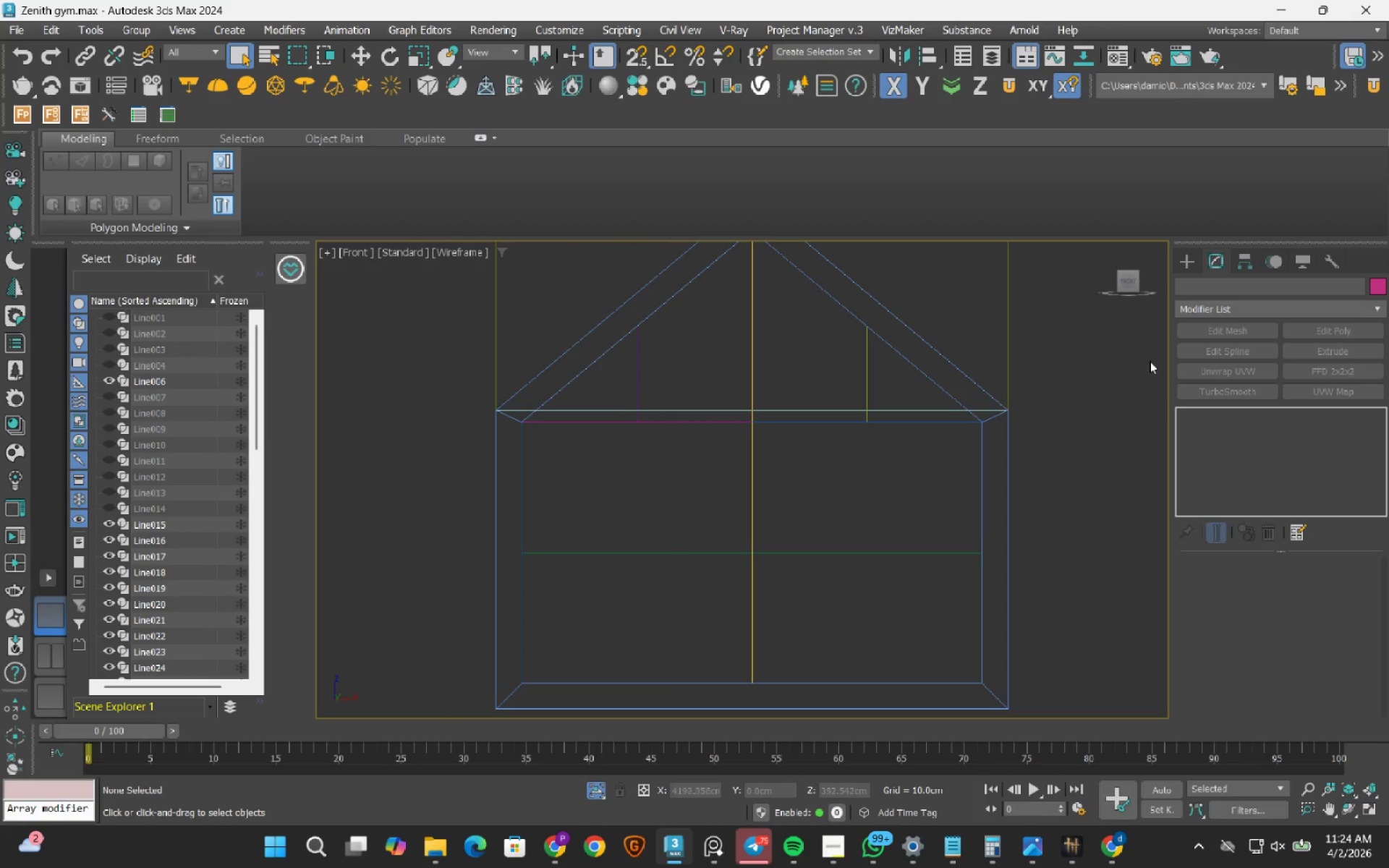 
scroll: coordinate [919, 556], scroll_direction: down, amount: 2.0
 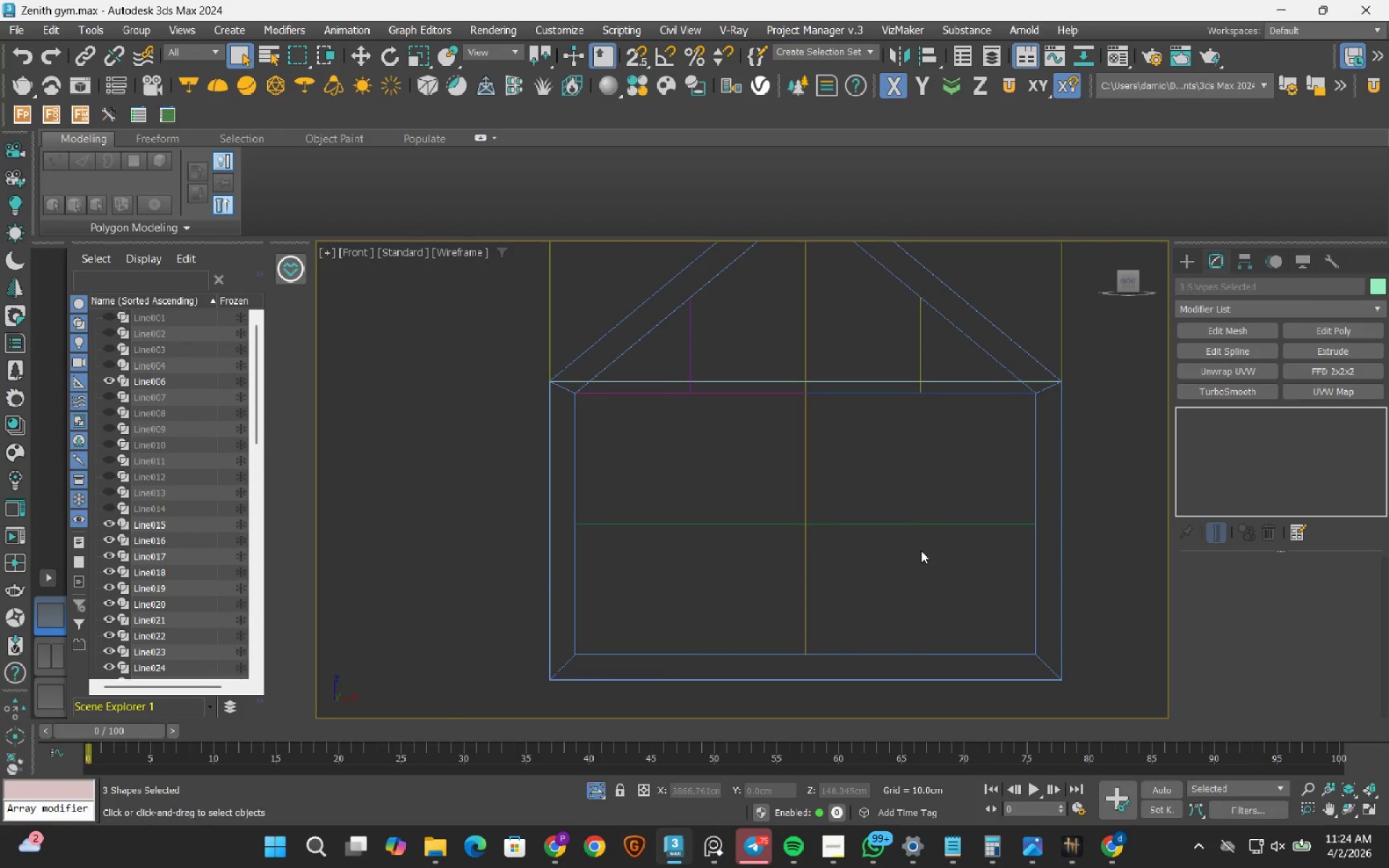 
left_click([1195, 255])
 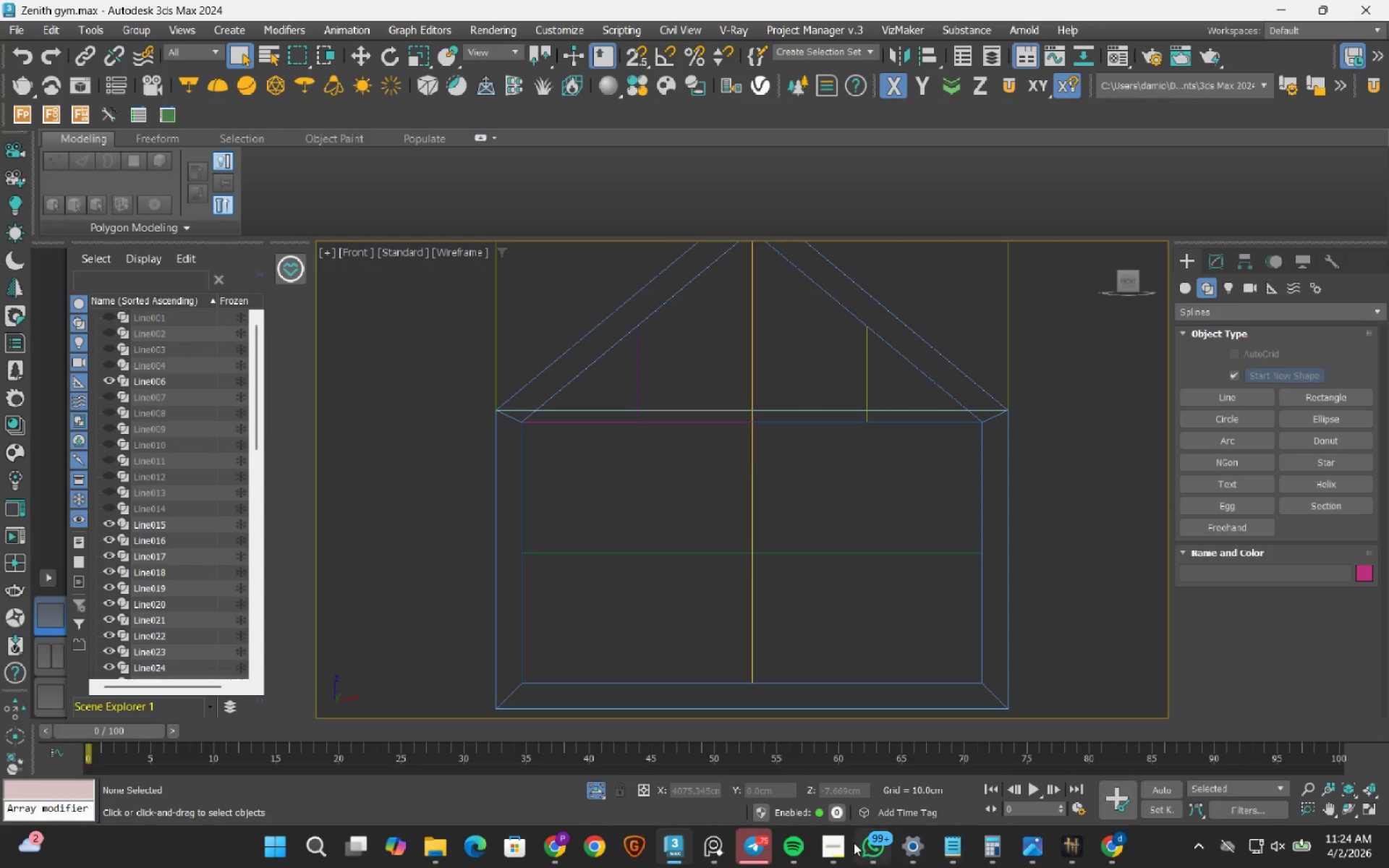 